 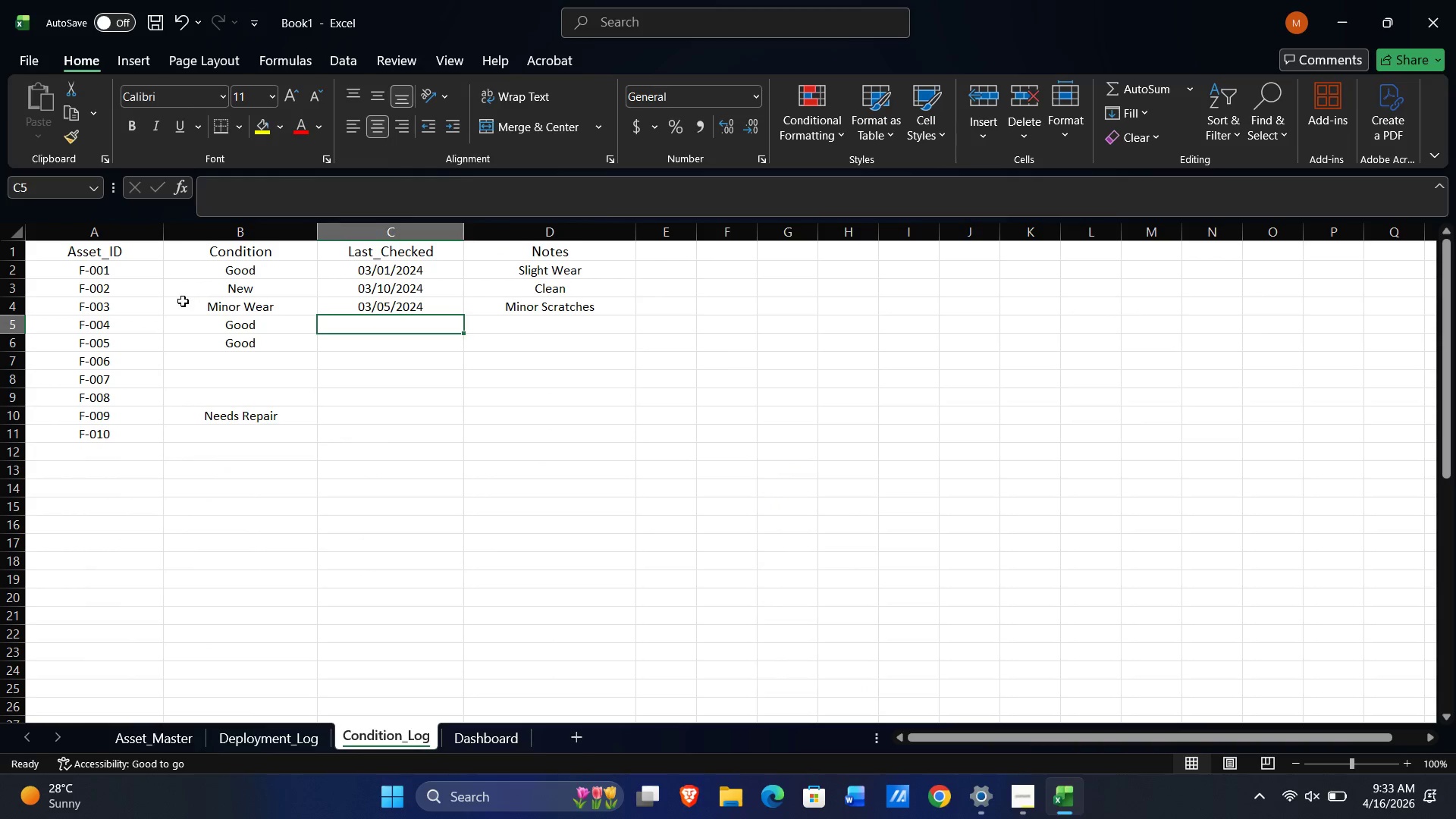 
left_click([237, 325])
 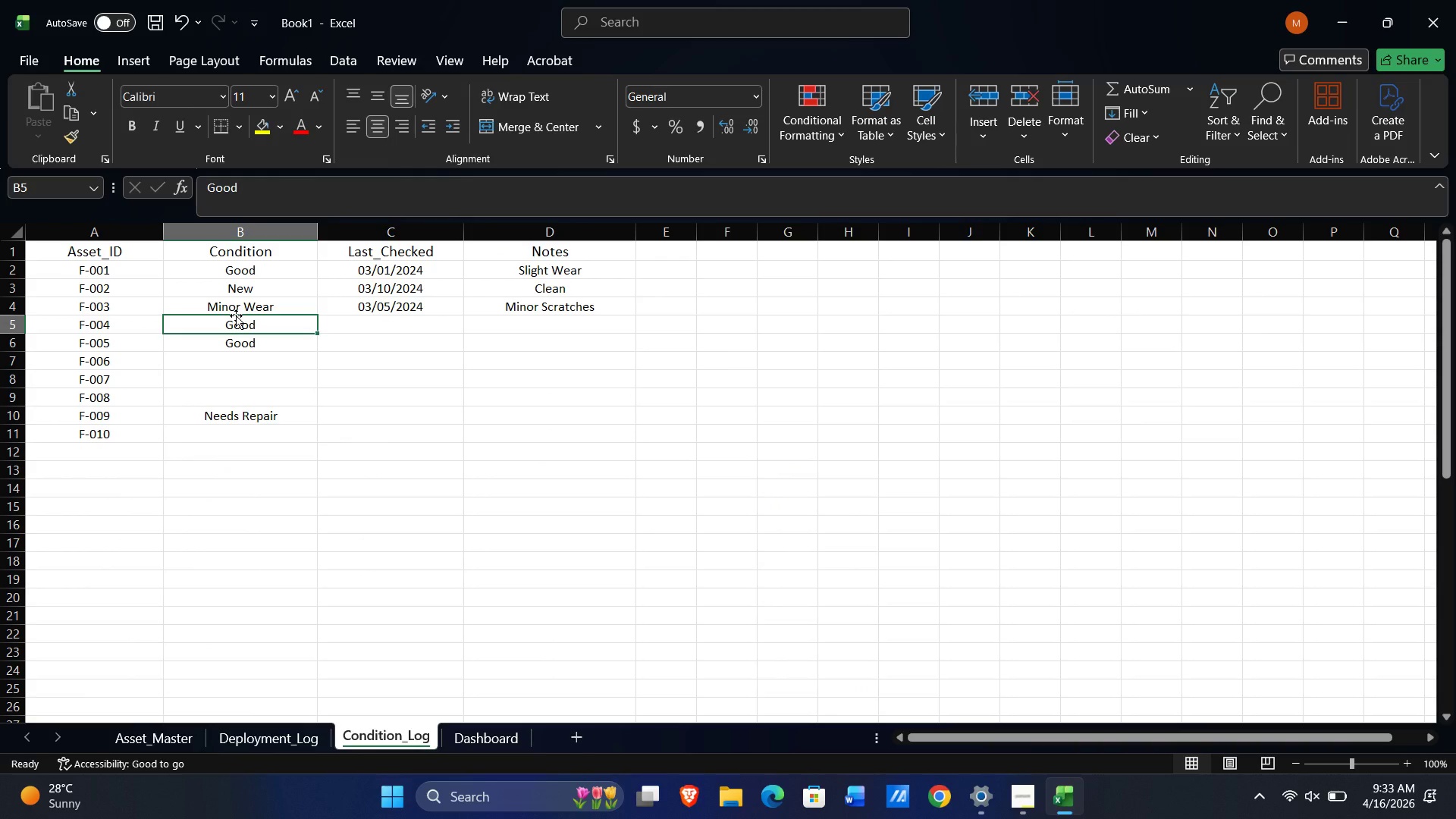 
type(New)
key(NumpadEnter)
key(NumpadEnter)
type(New)
key(NumpadEnter)
key(NumpadEnter)
key(NumpadEnter)
key(NumpadEnter)
type(New)
key(NumpadEnter)
 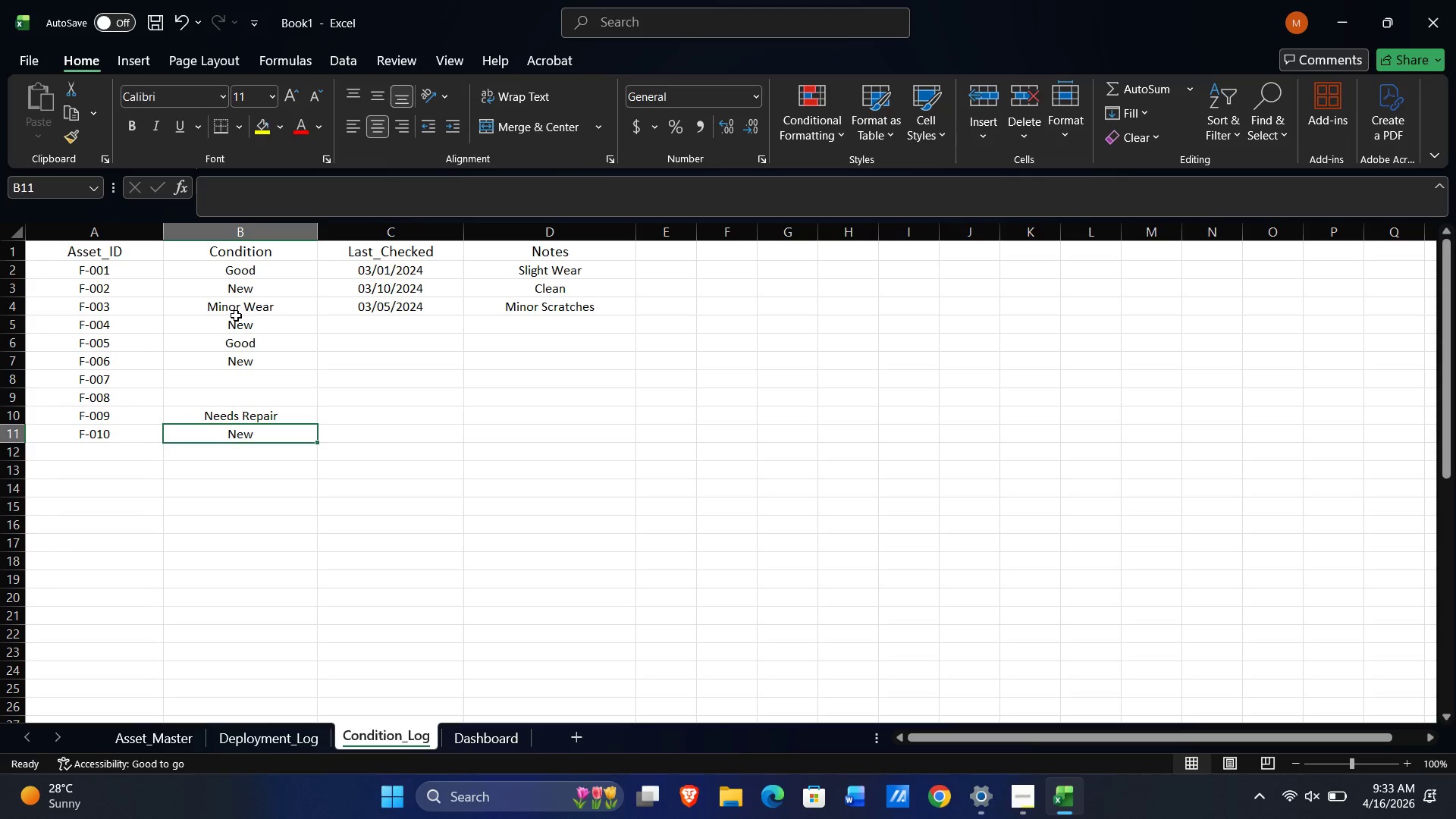 
 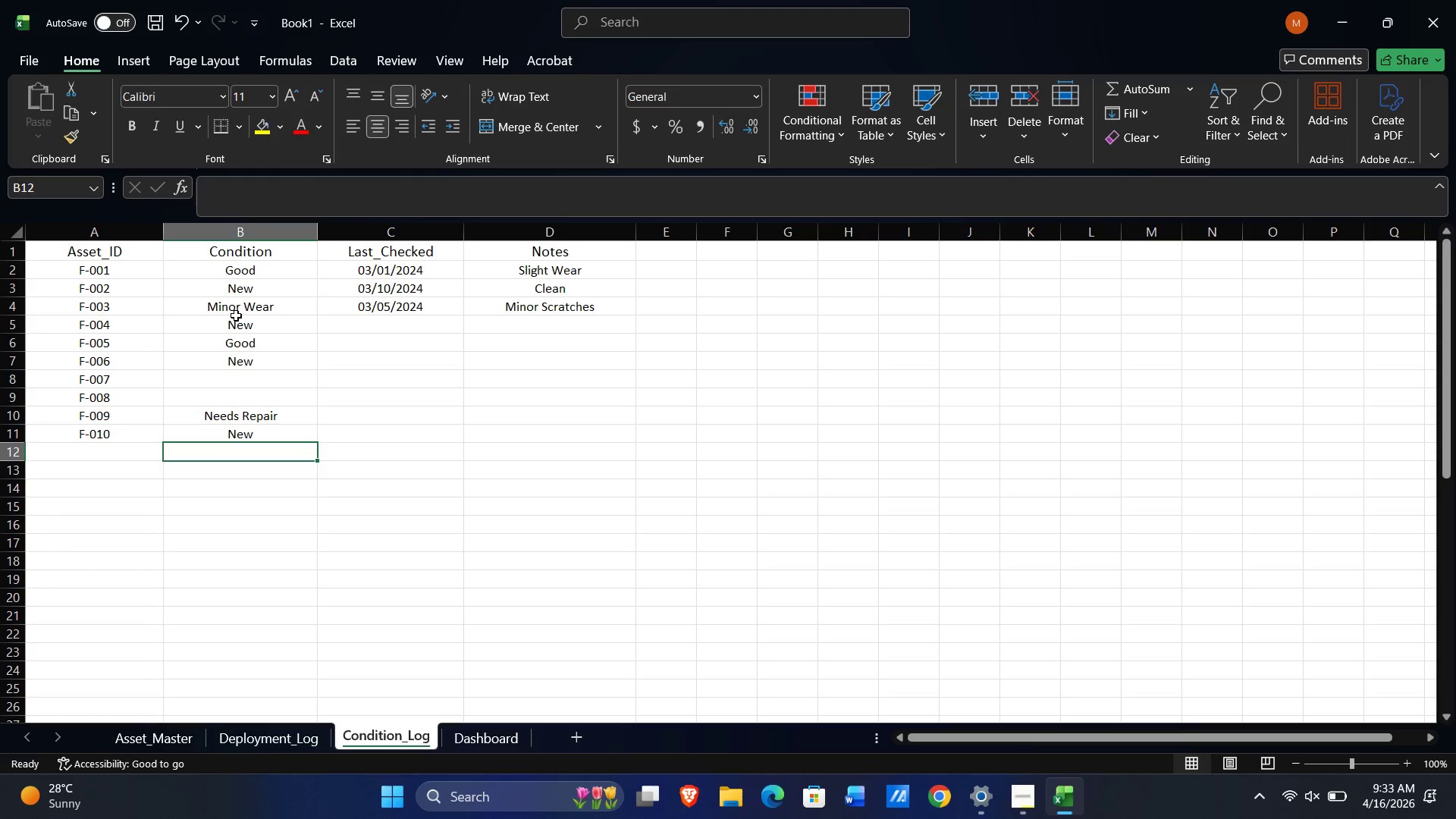 
key(ArrowUp)
 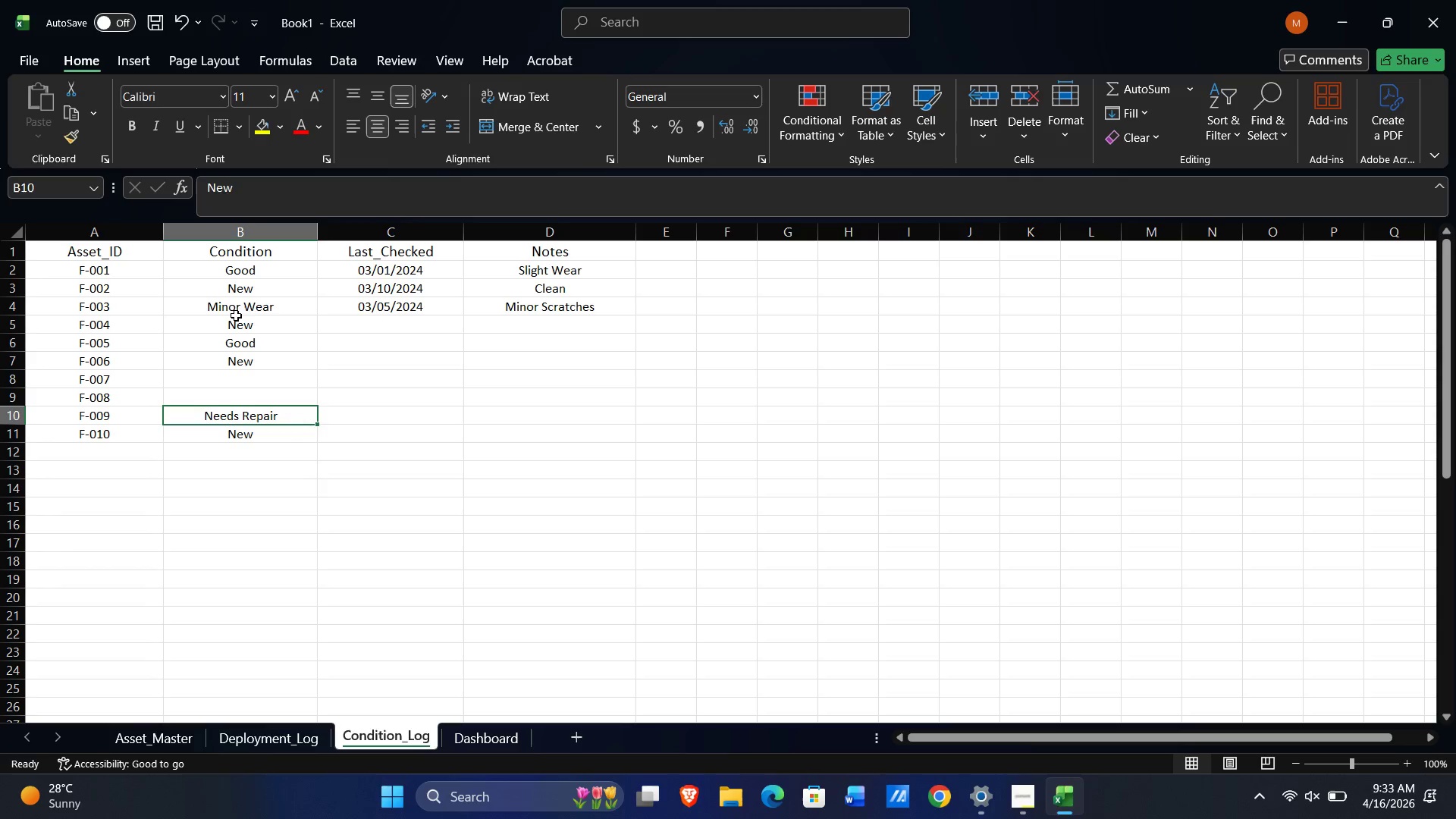 
key(ArrowUp)
 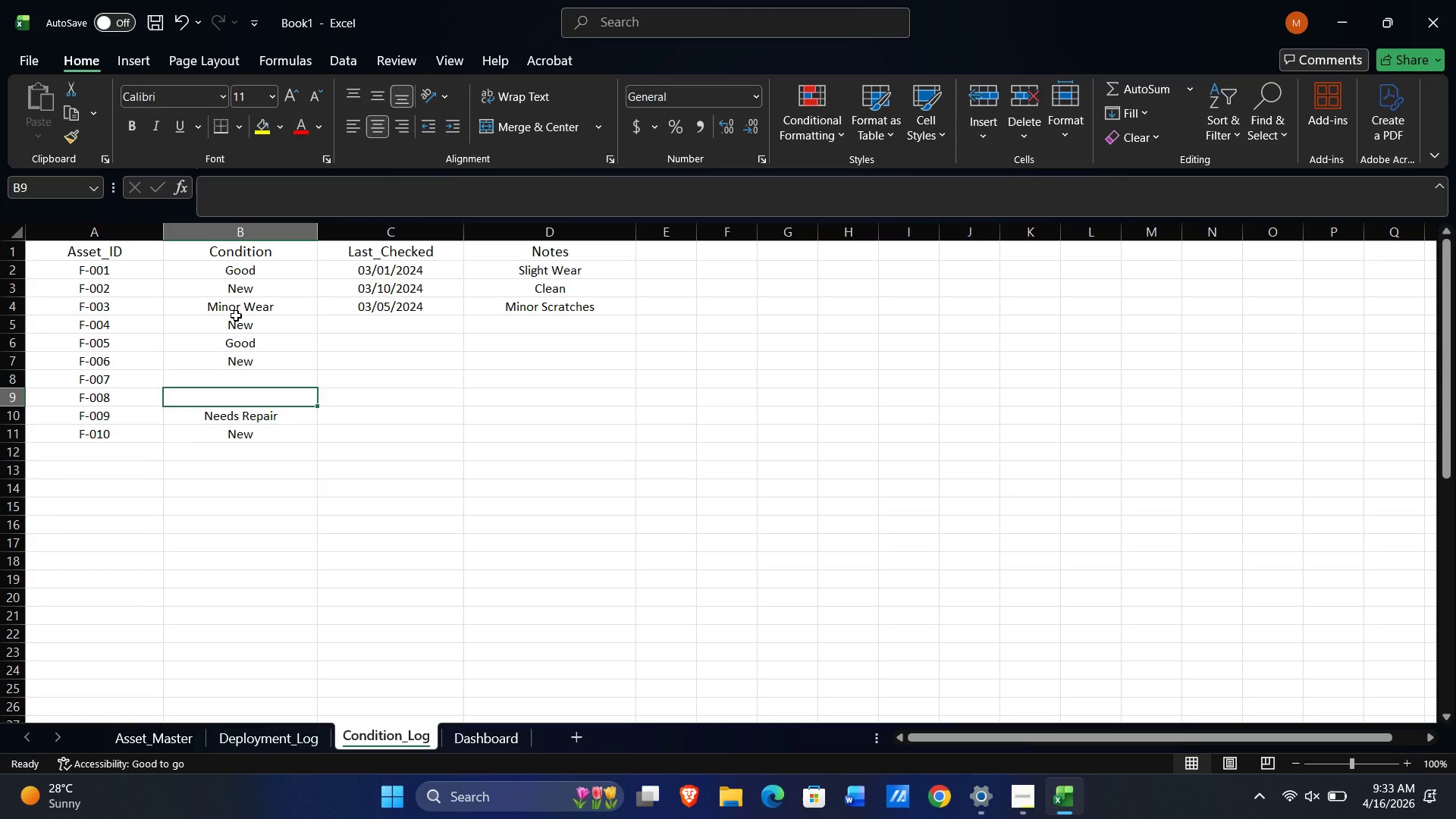 
key(ArrowUp)
 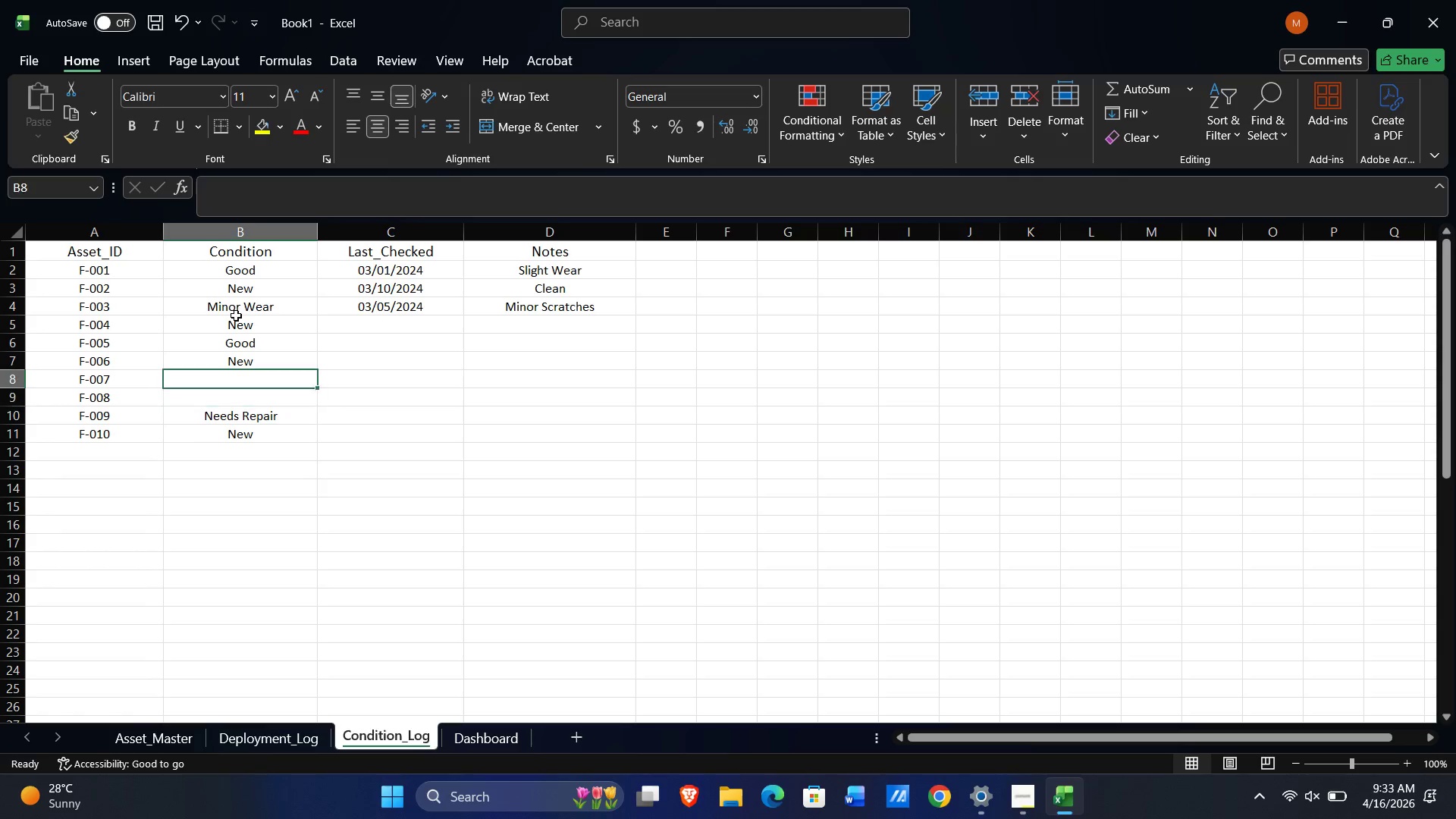 
key(ArrowUp)
 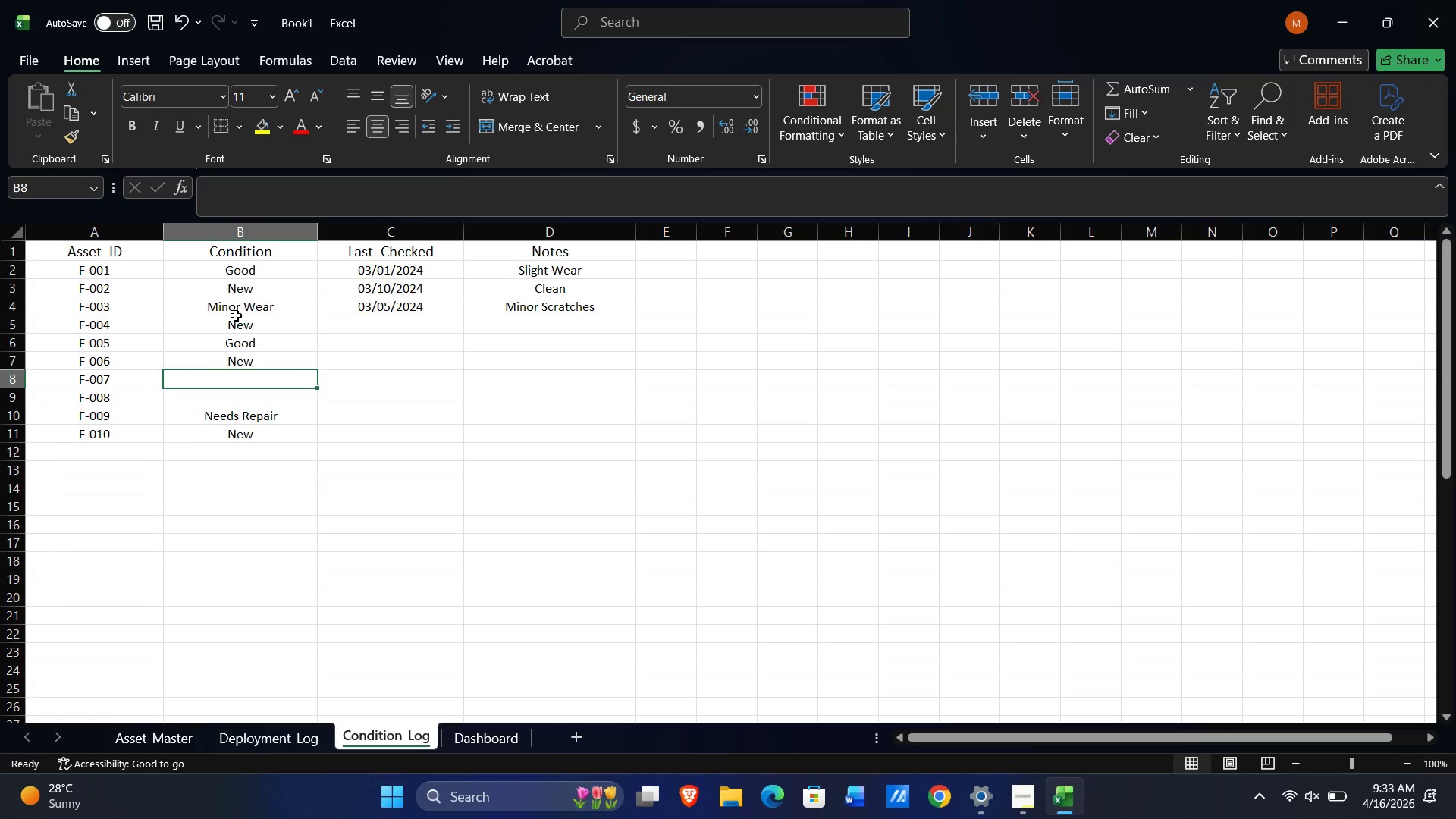 
key(ArrowUp)
 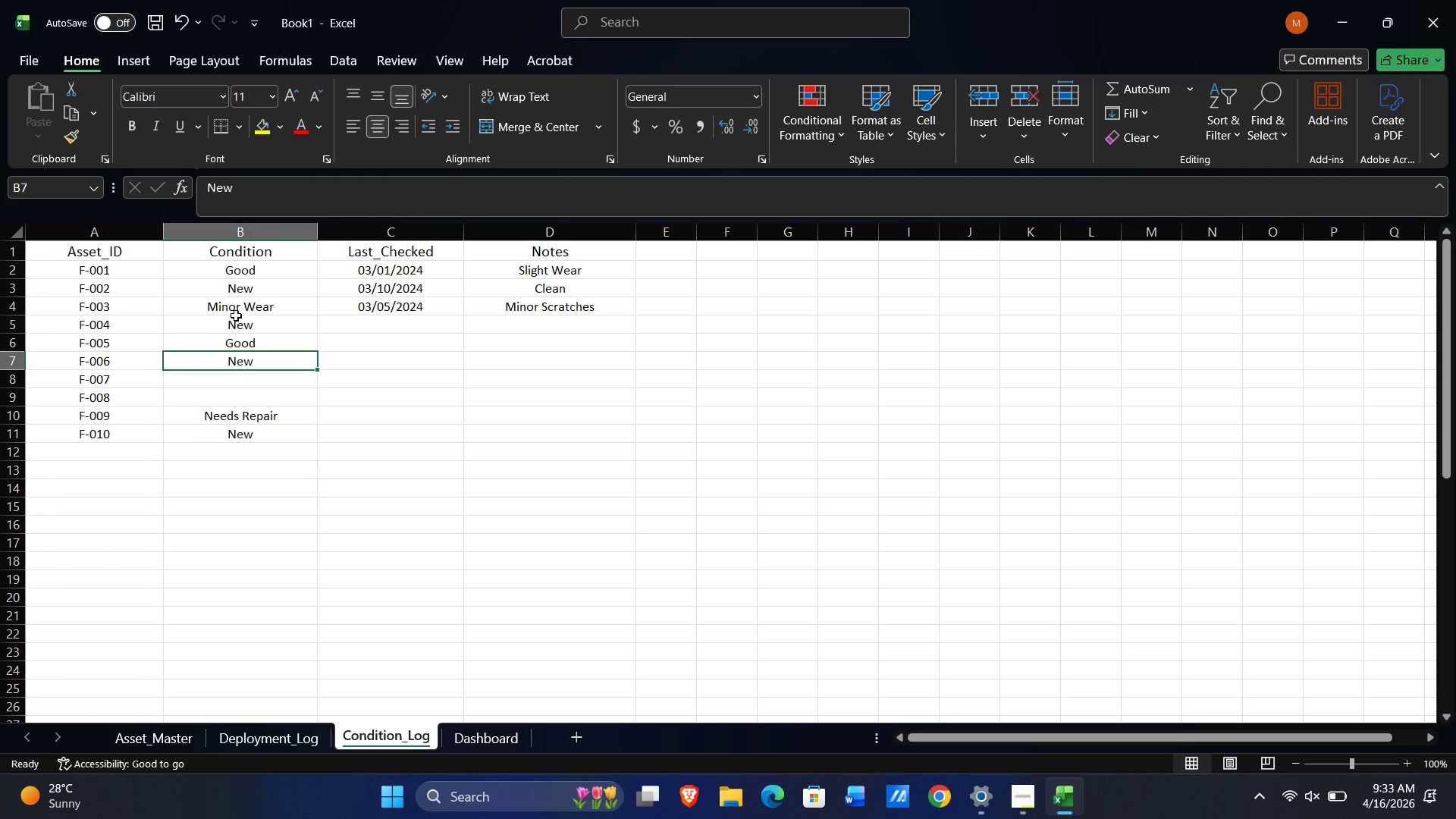 
key(ArrowUp)
 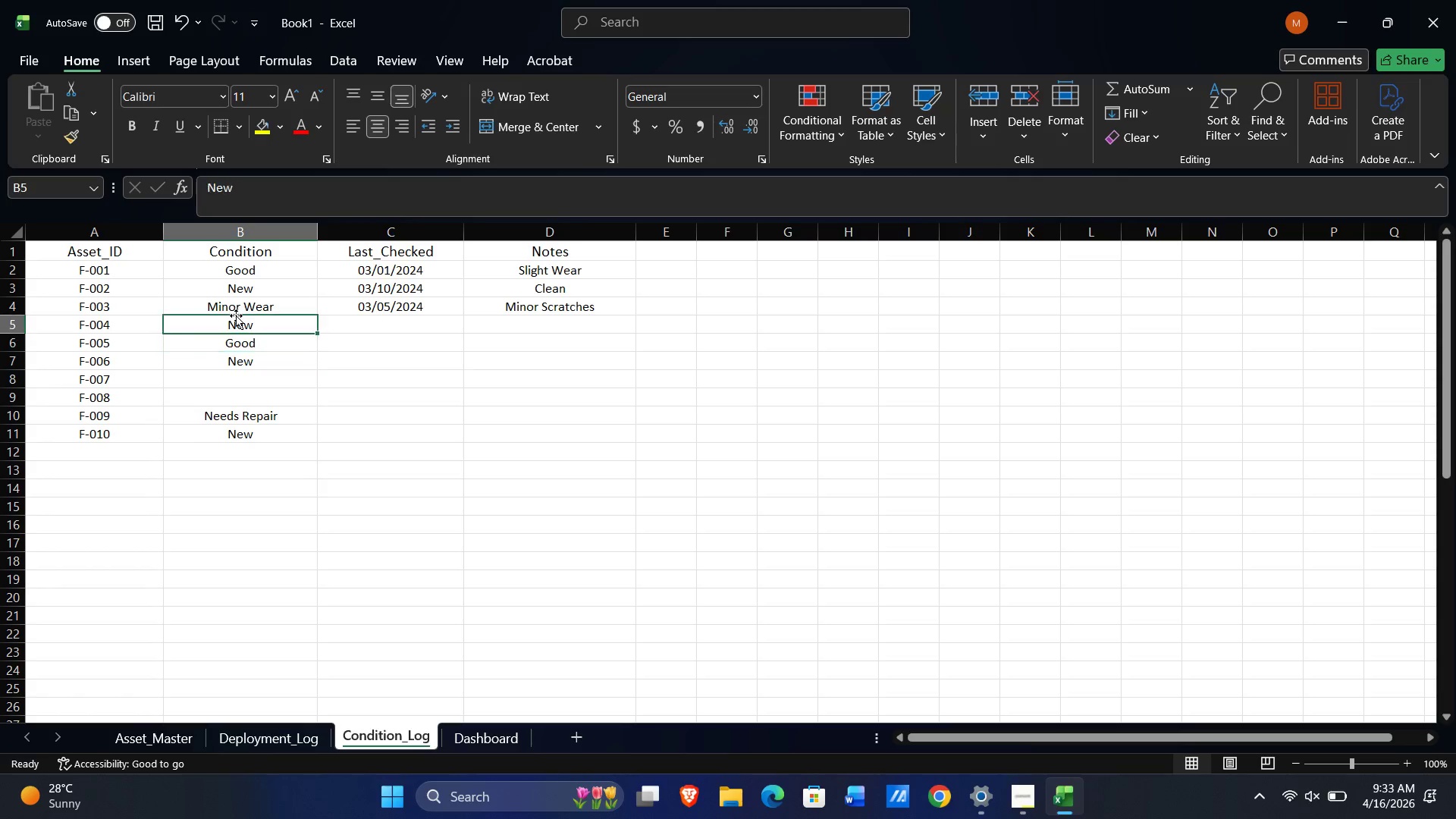 
key(ArrowUp)
 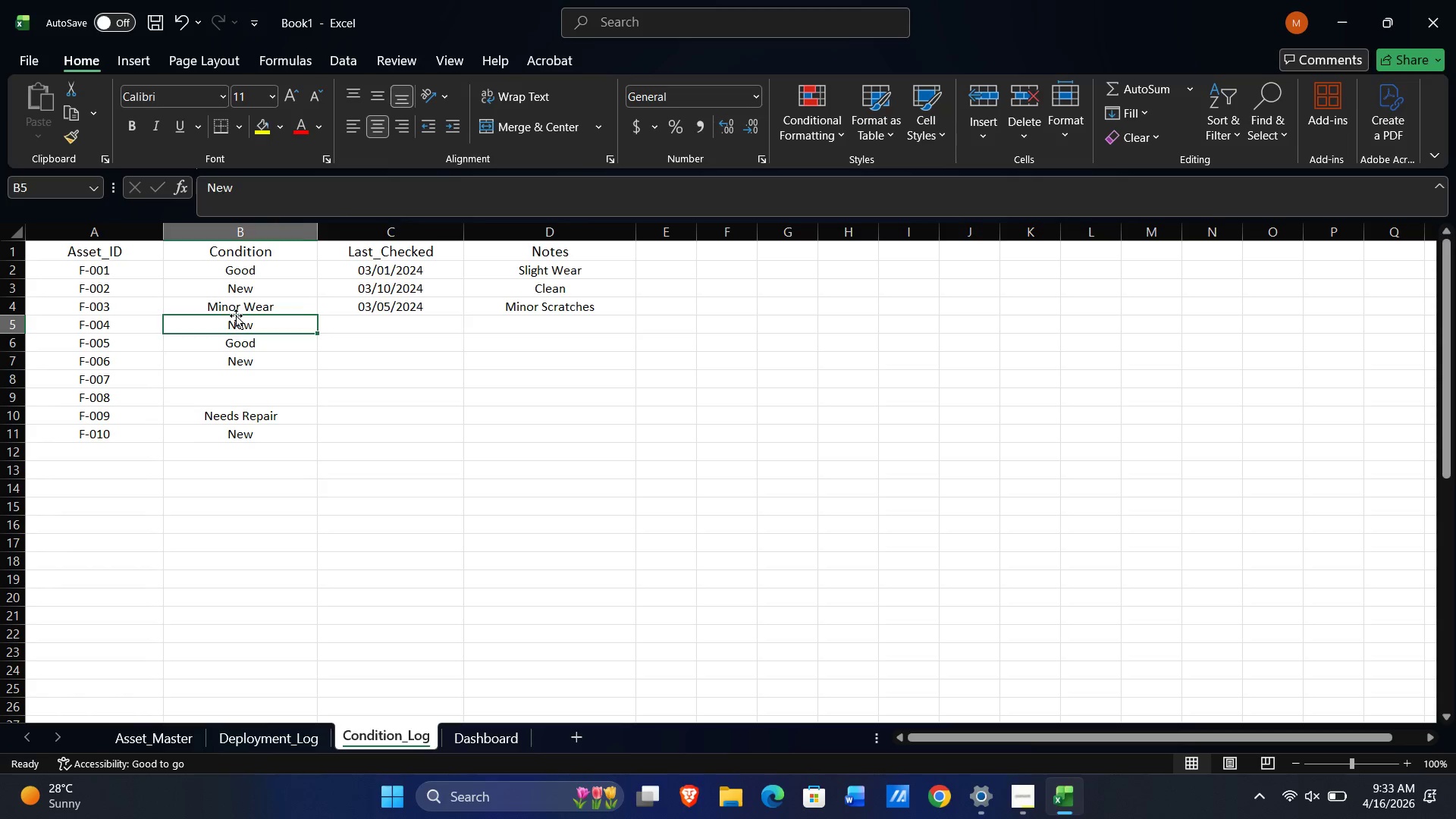 
key(ArrowRight)
 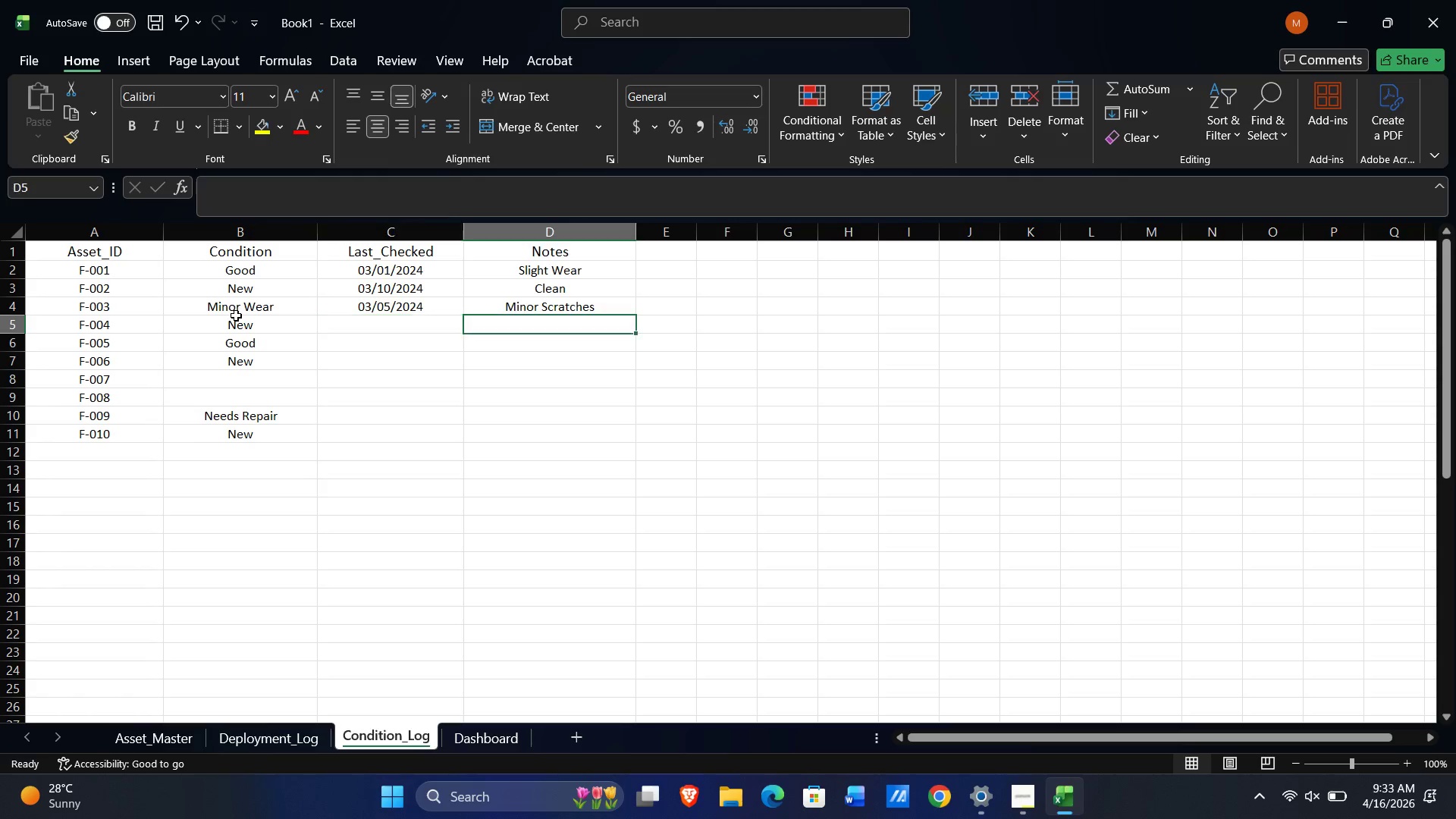 
key(ArrowRight)
 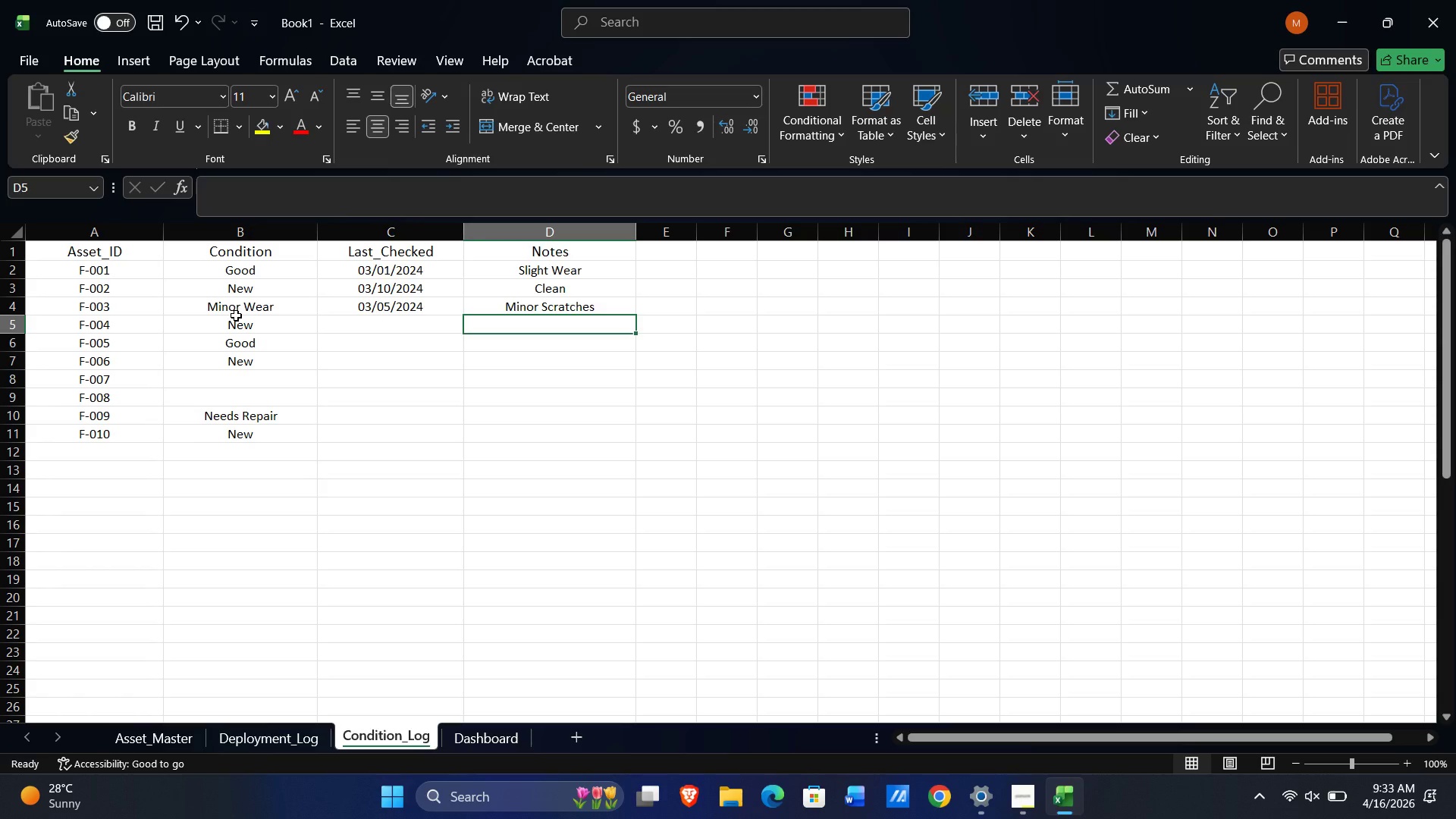 
key(ArrowLeft)
 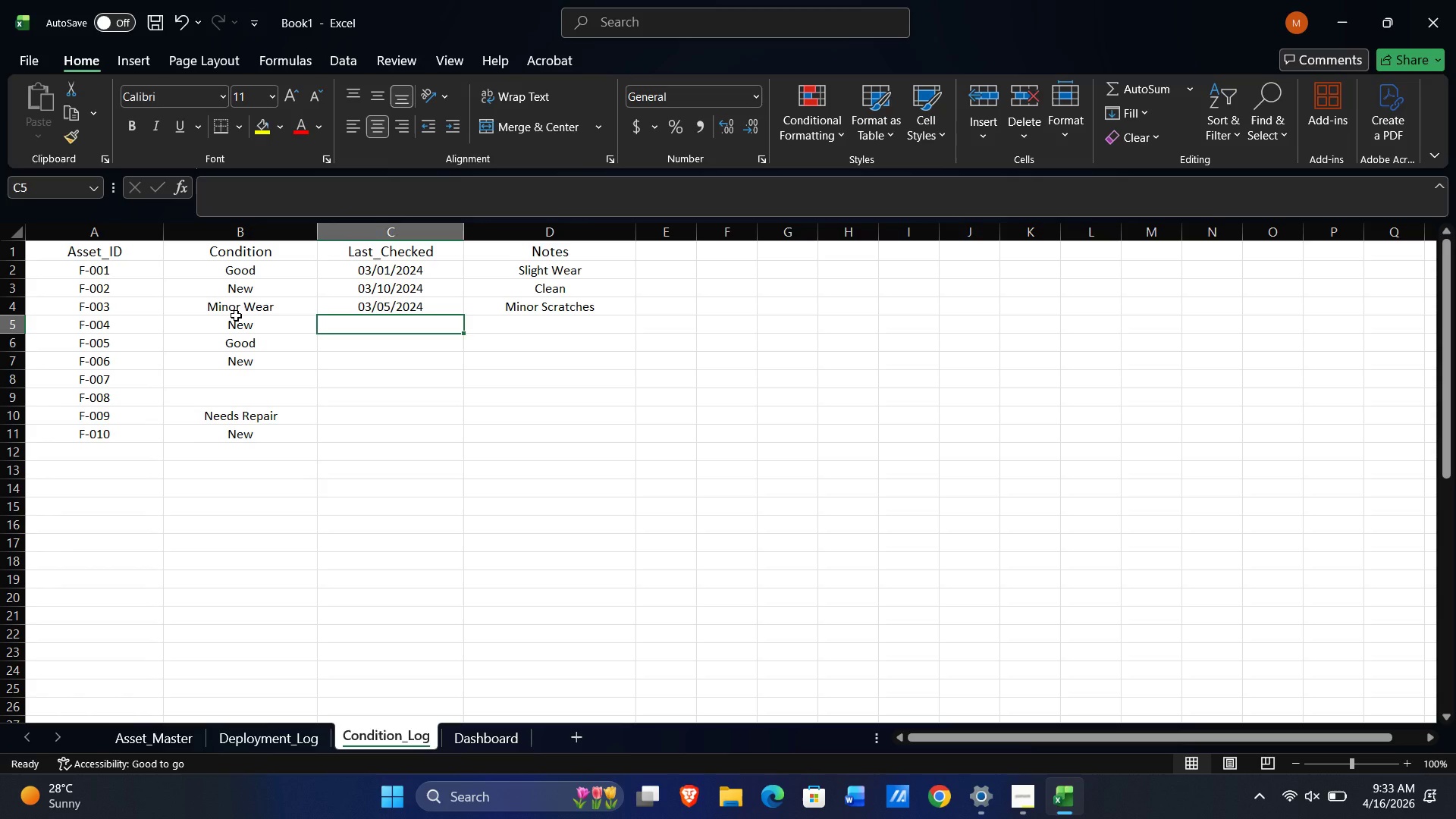 
key(ArrowRight)
 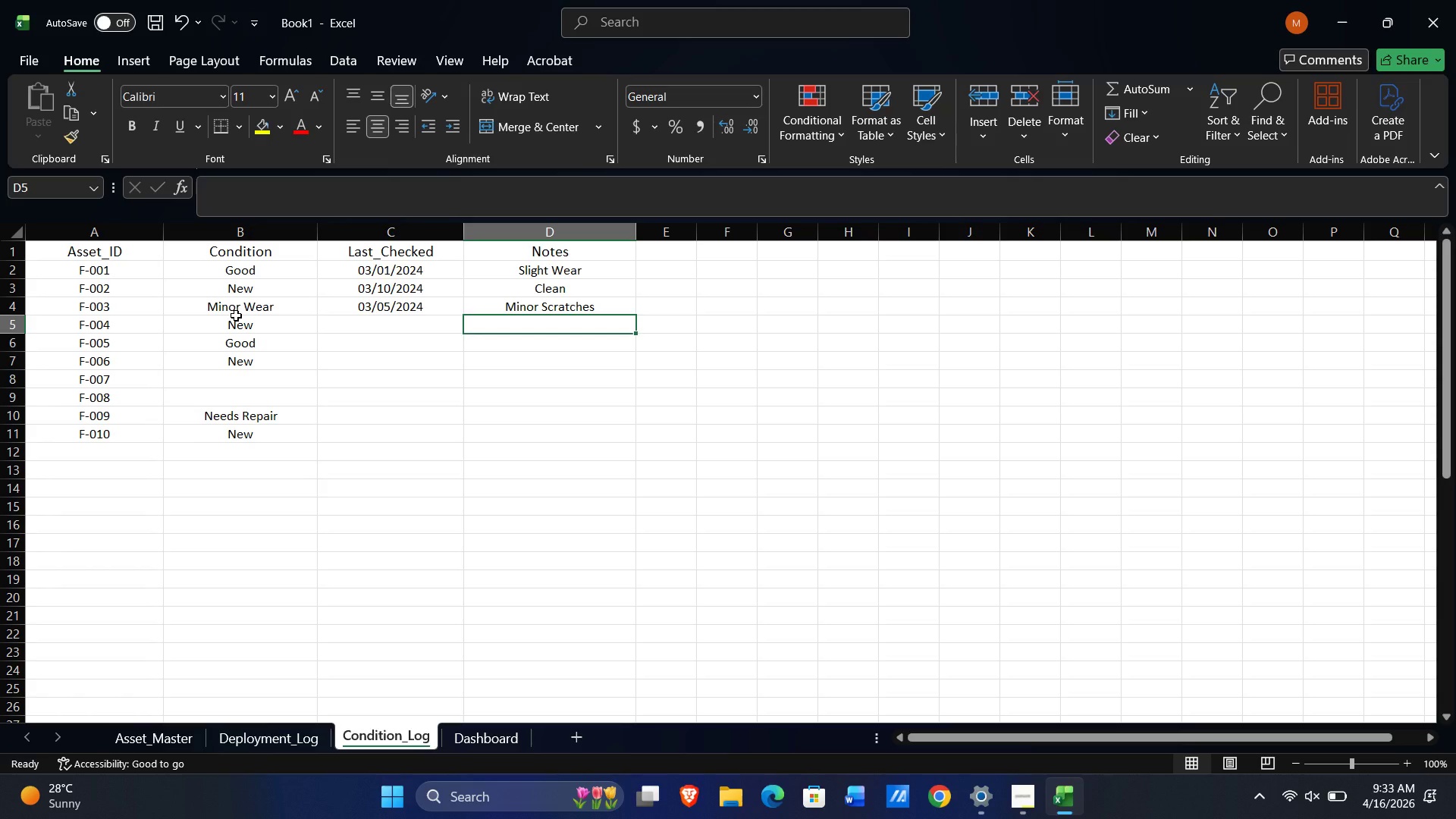 
type(Clean)
key(NumpadEnter)
key(NumpadEnter)
type(Clean)
key(NumpadEnter)
key(NumpadEnter)
key(NumpadEnter)
key(NumpadEnter)
type(Clean)
key(NumpadEnter)
 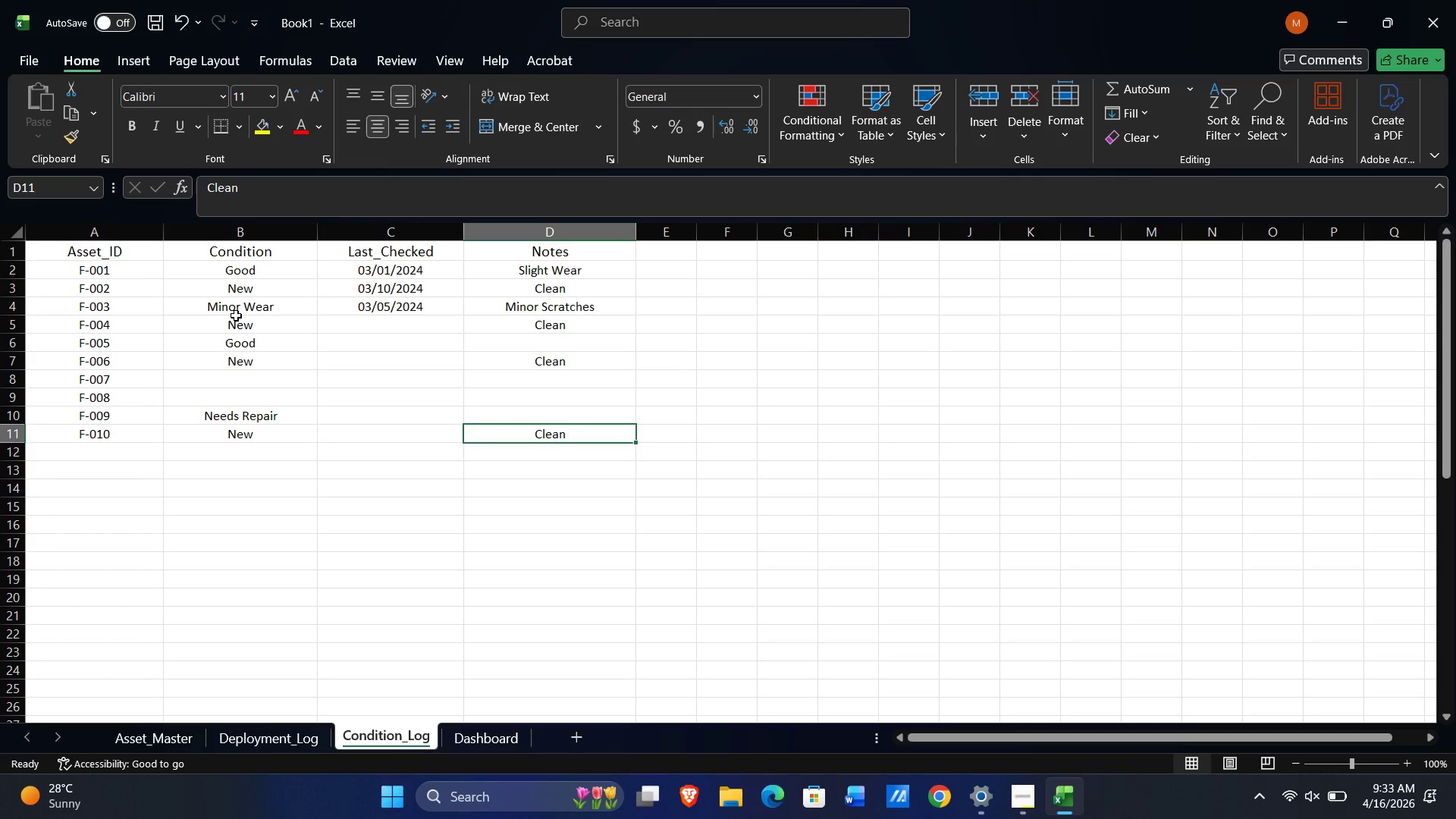 
 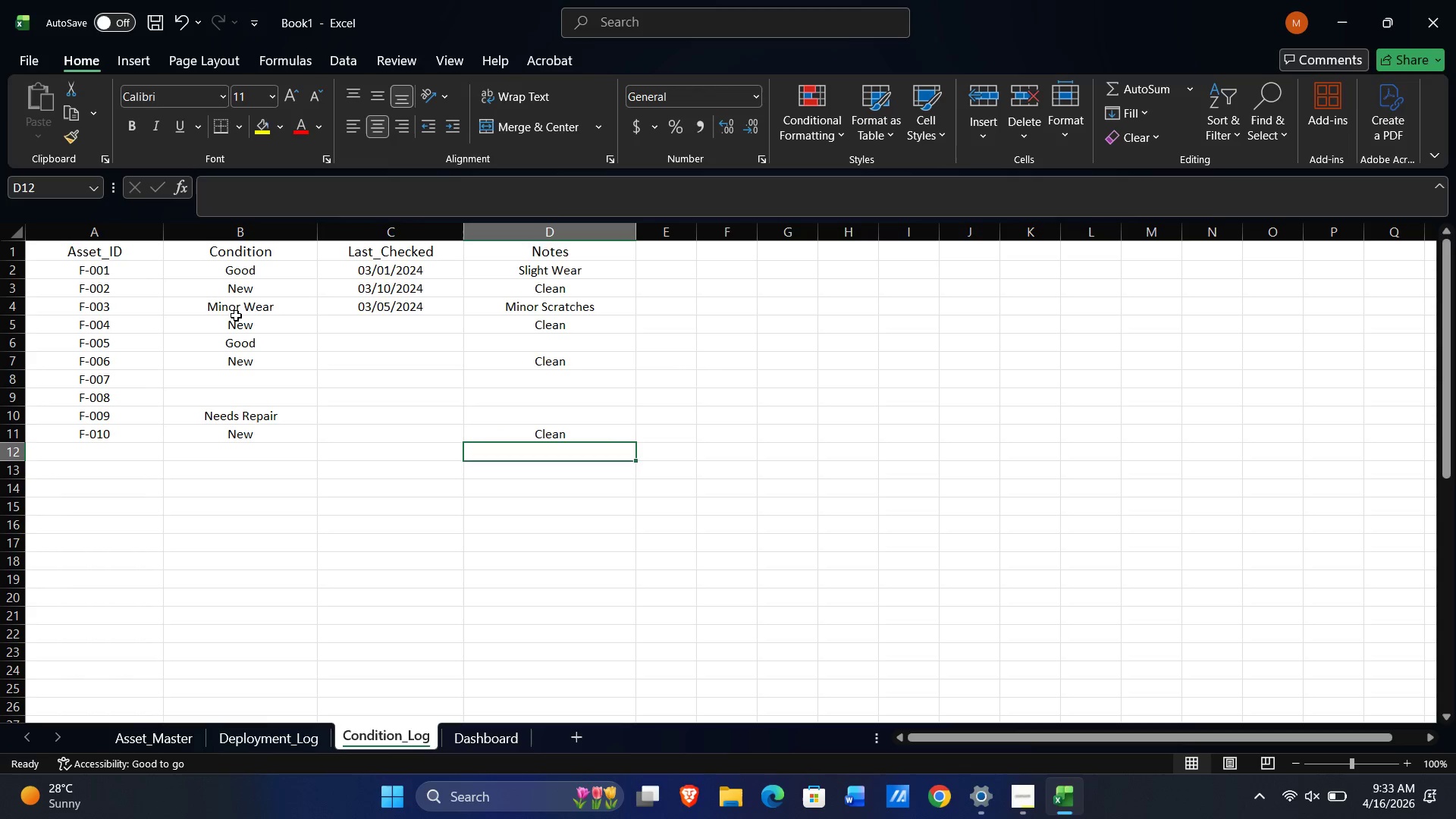 
key(ArrowUp)
 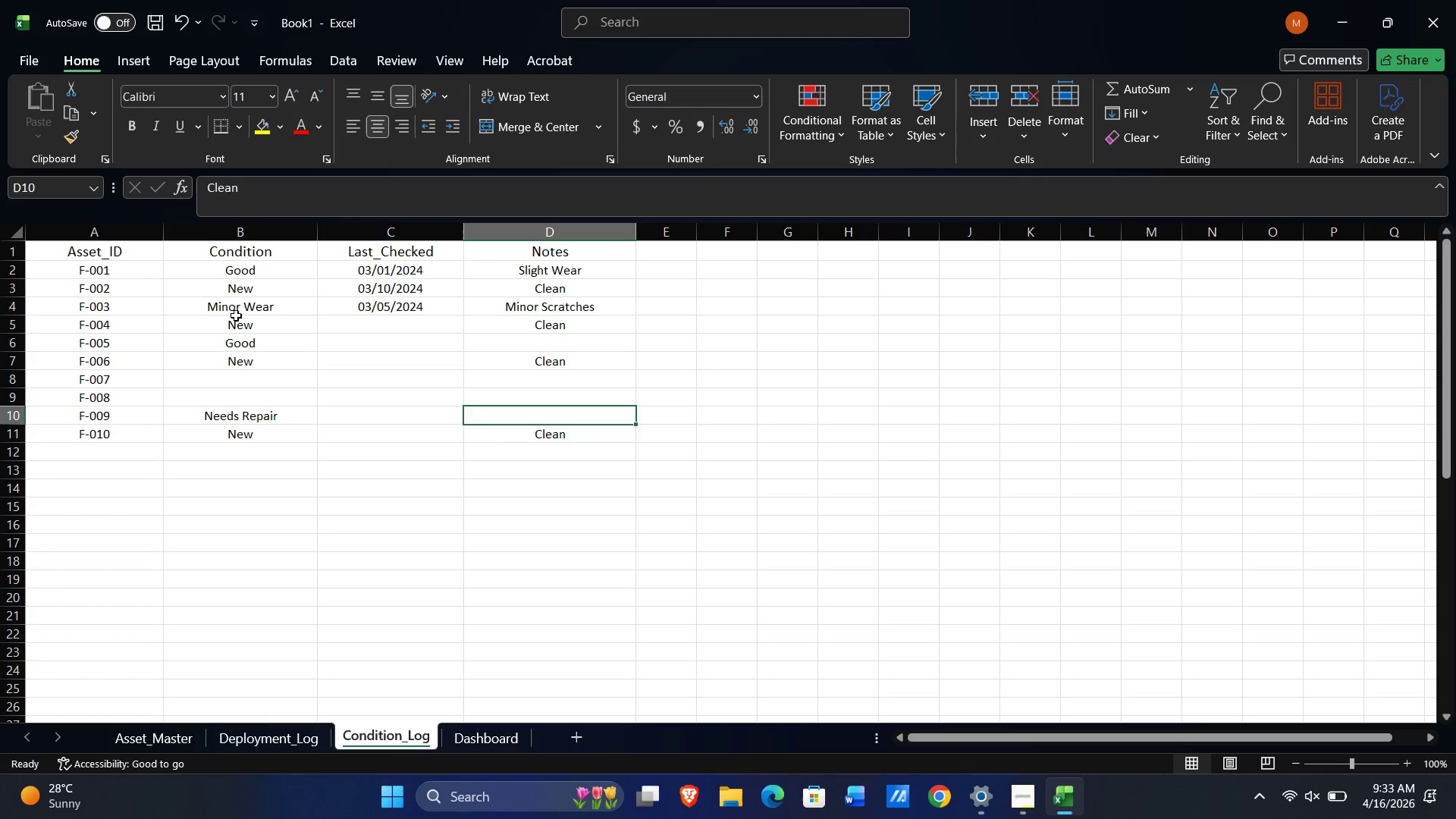 
key(ArrowUp)
 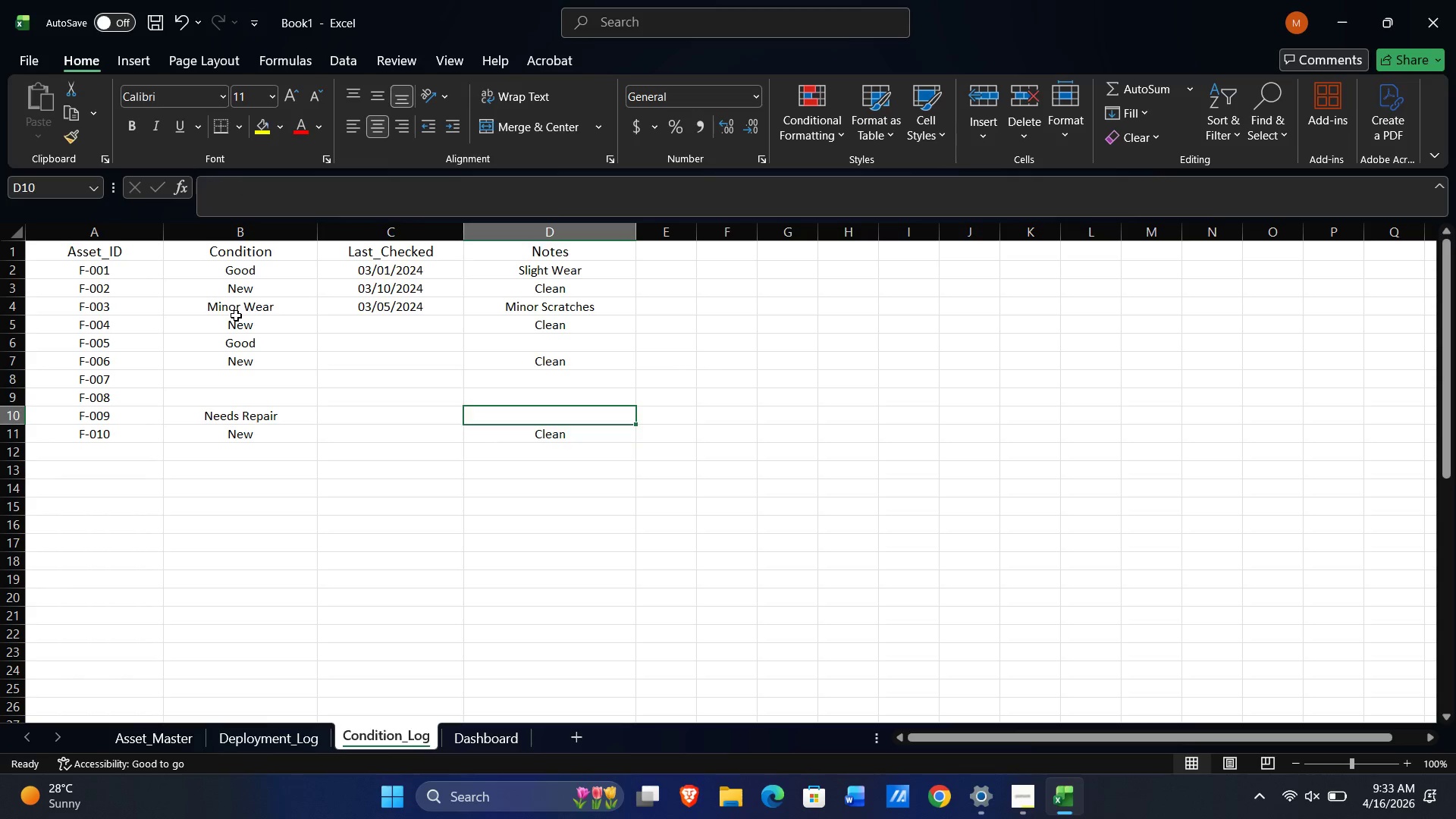 
key(ArrowUp)
 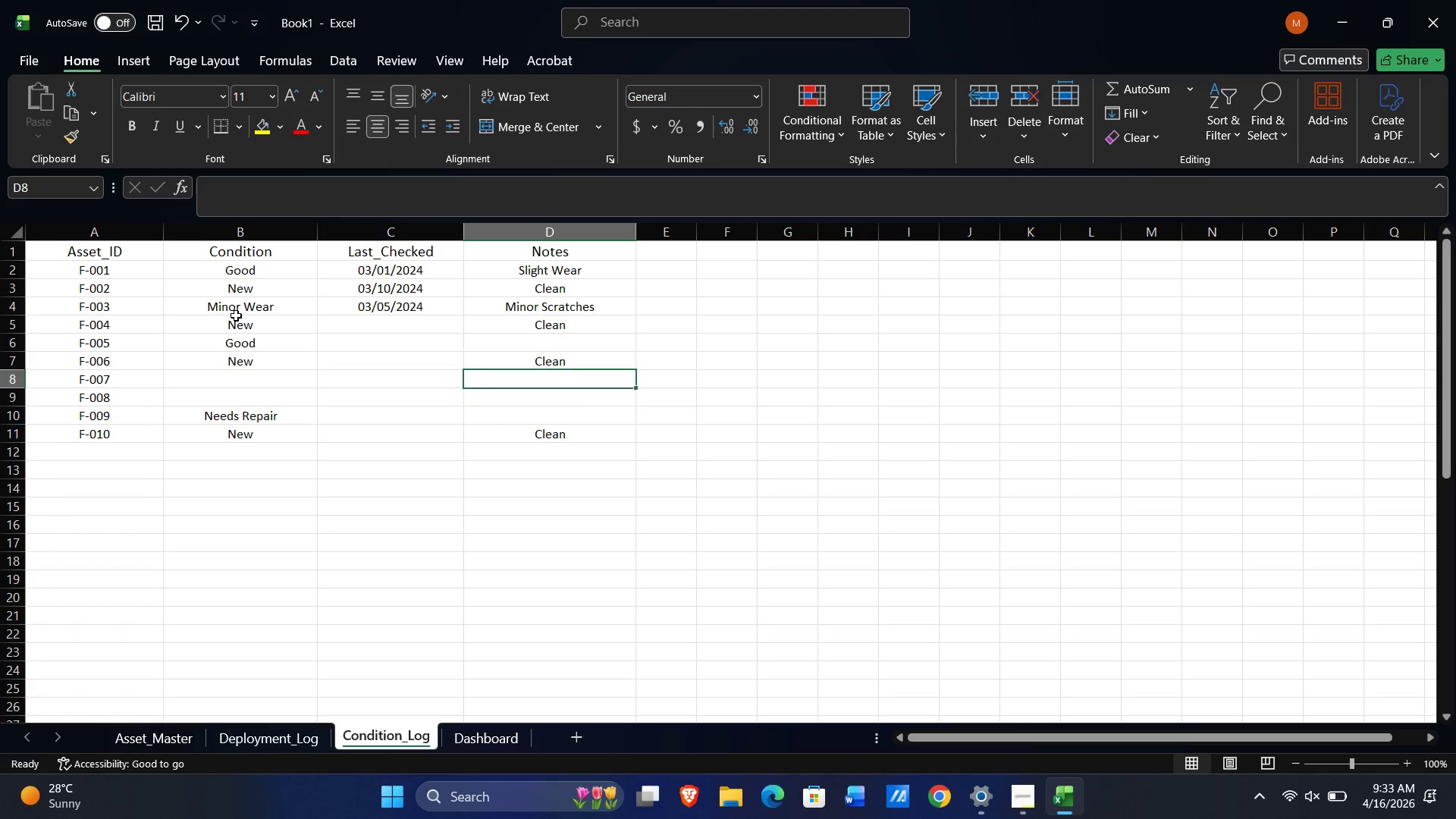 
key(ArrowUp)
 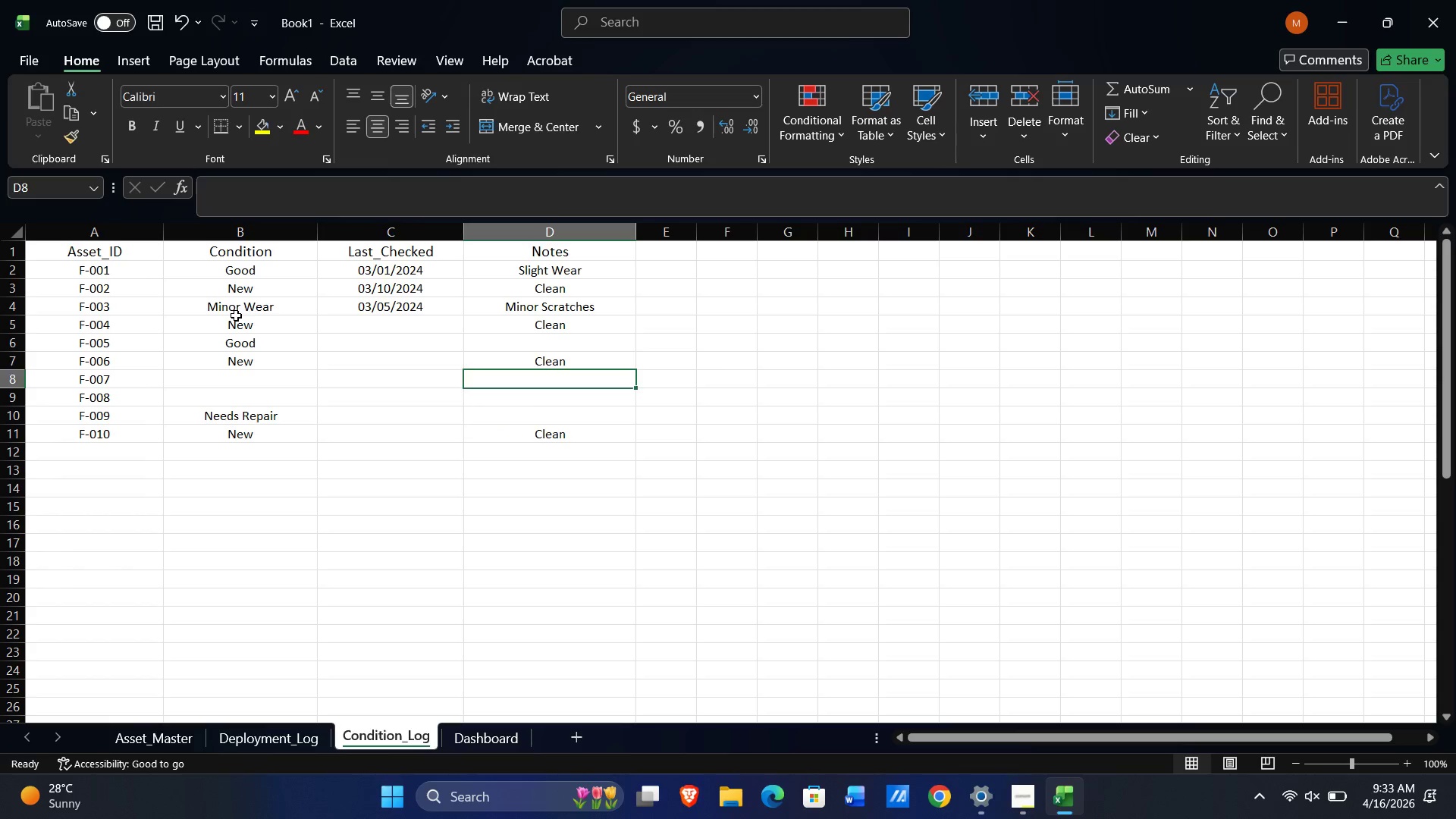 
key(ArrowUp)
 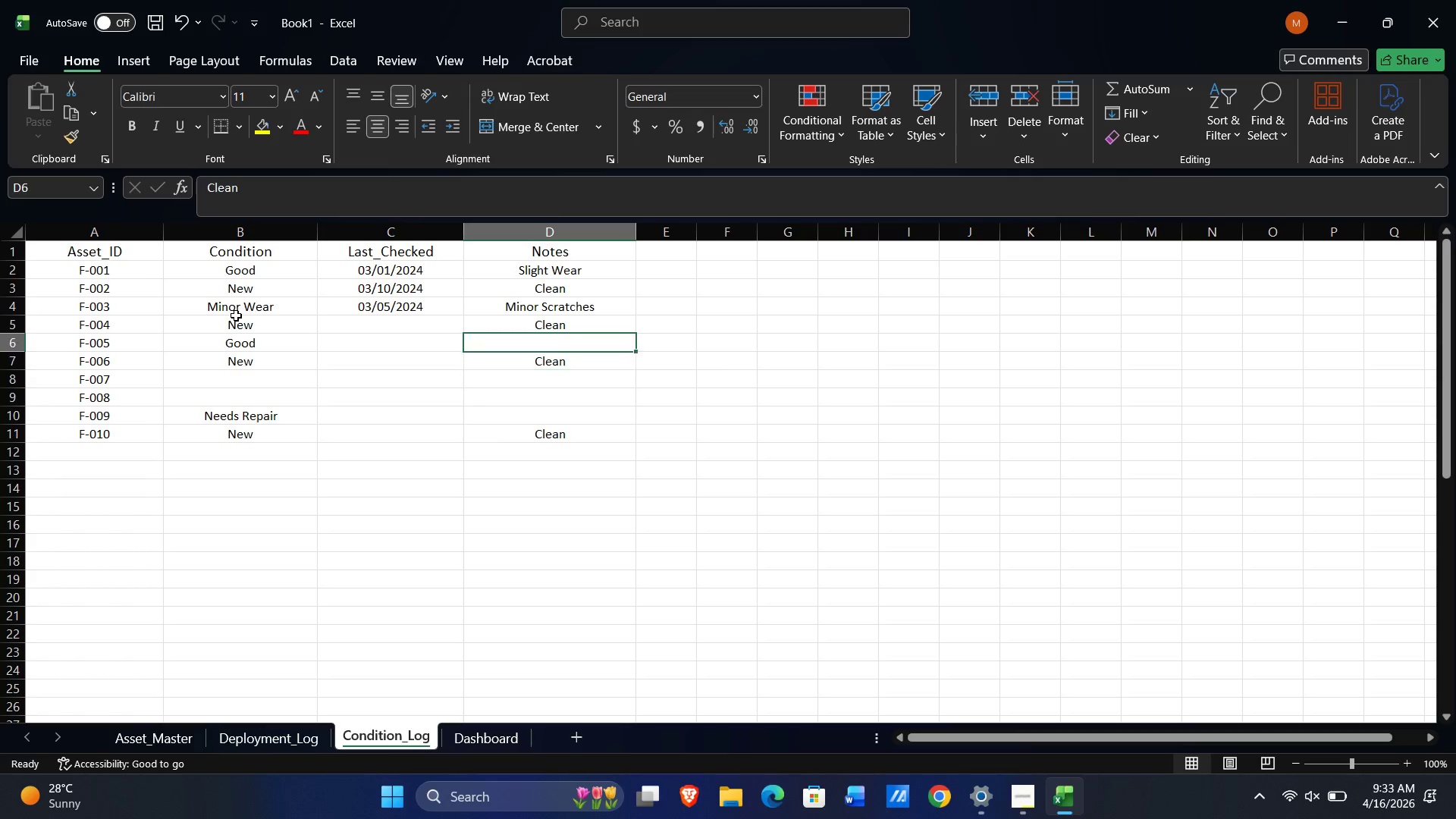 
key(ArrowUp)
 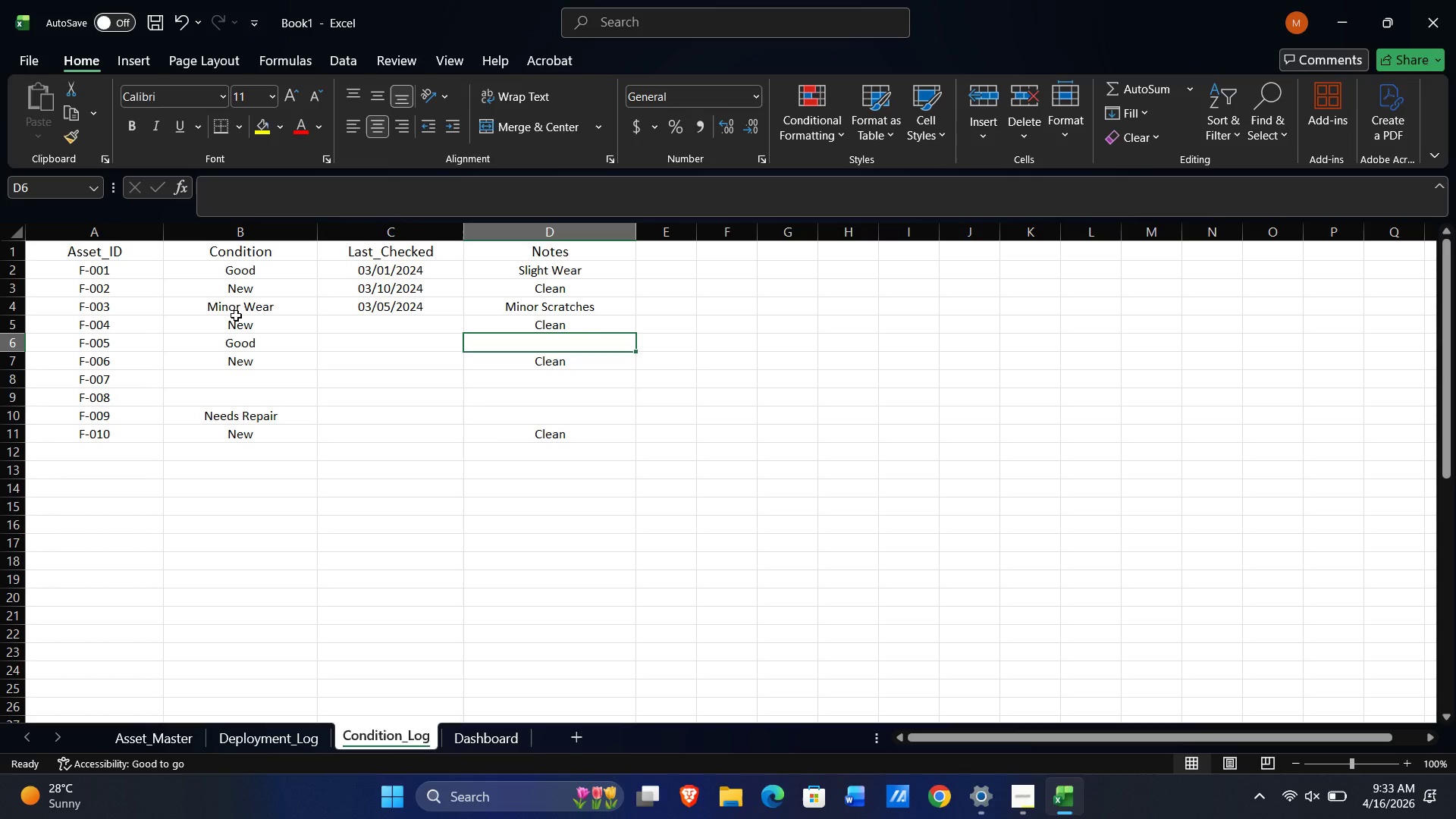 
type(Slight )
key(NumpadEnter)
key(NumpadEnter)
 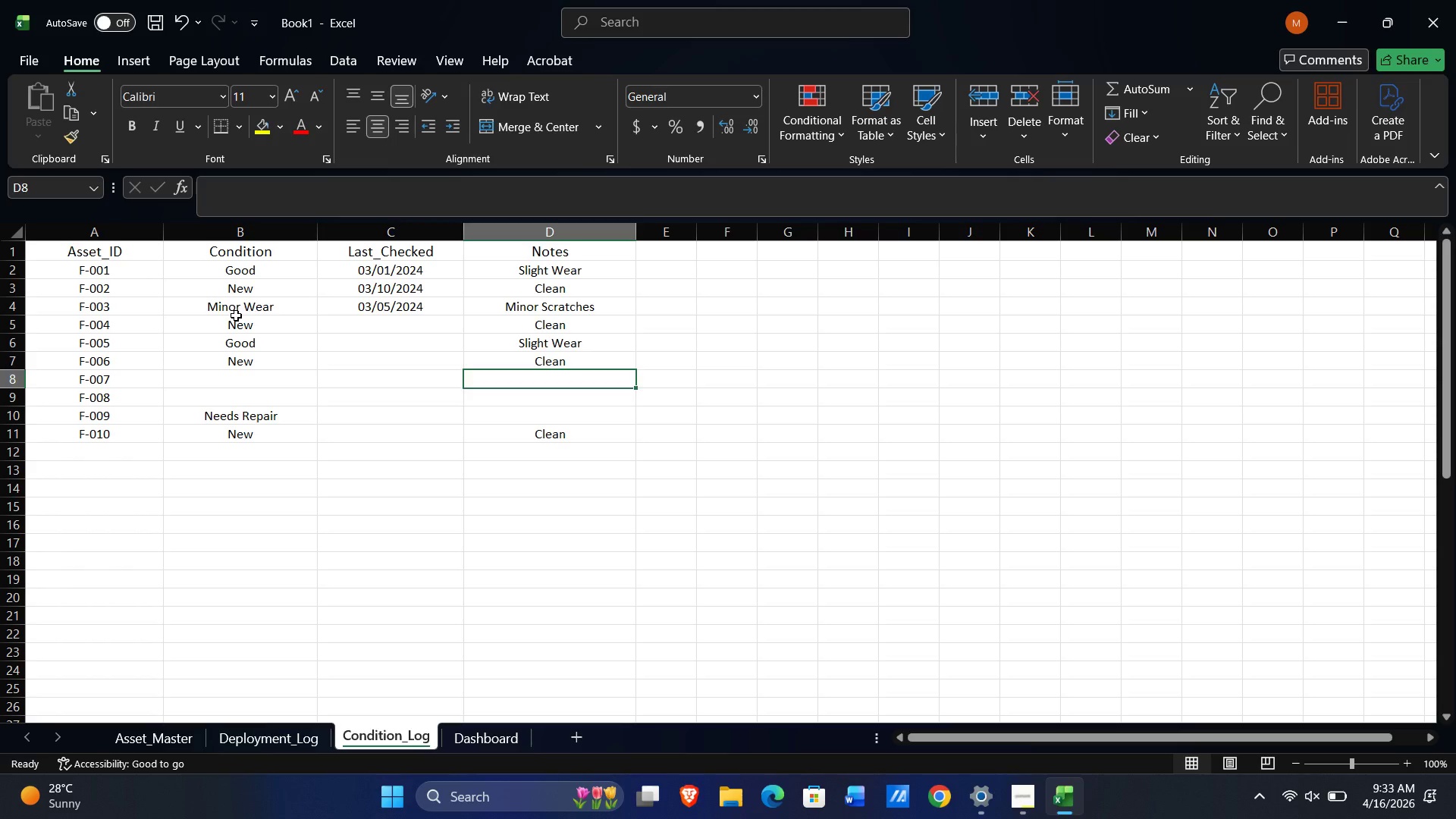 
key(ArrowLeft)
 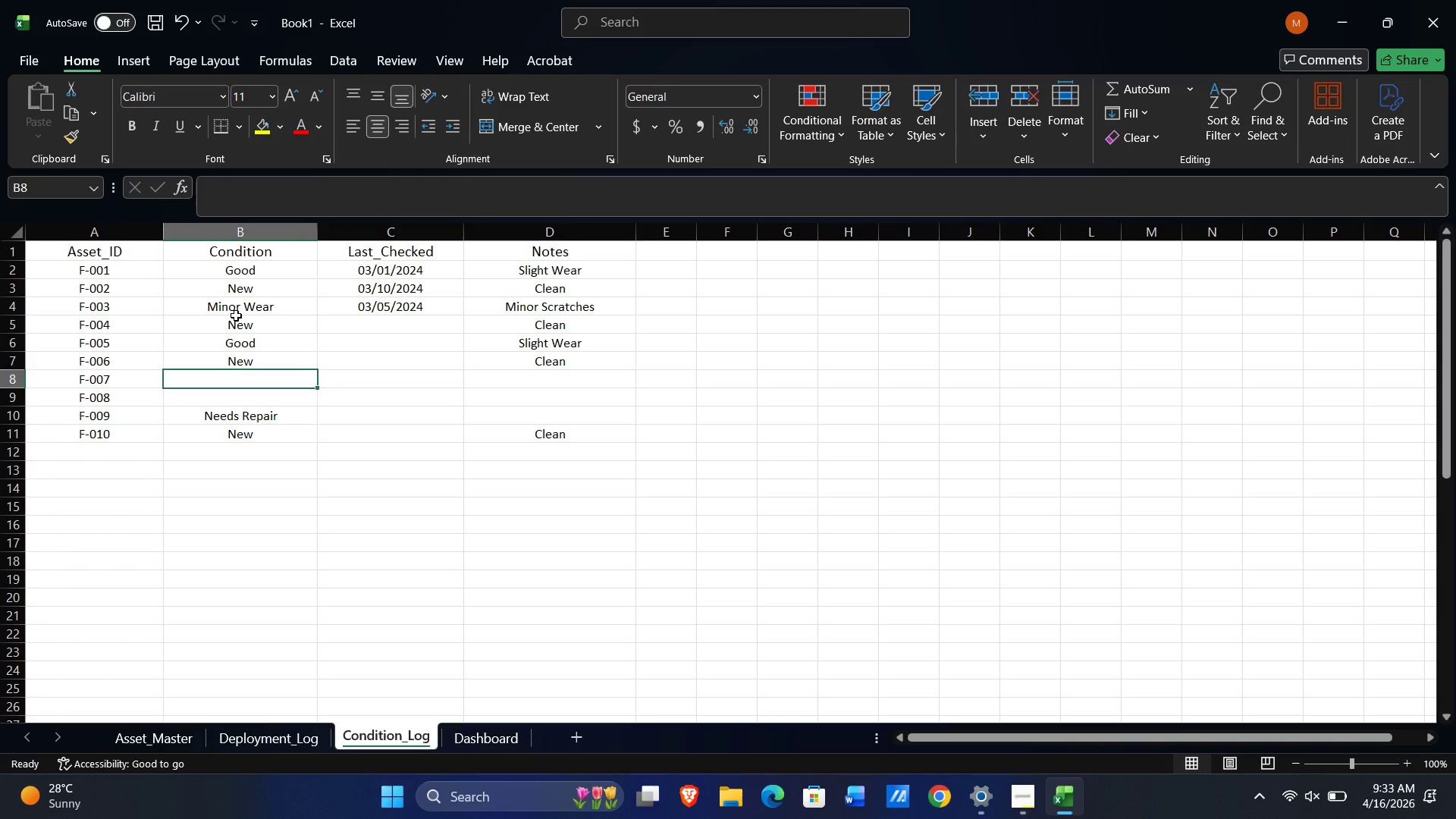 
key(ArrowLeft)
 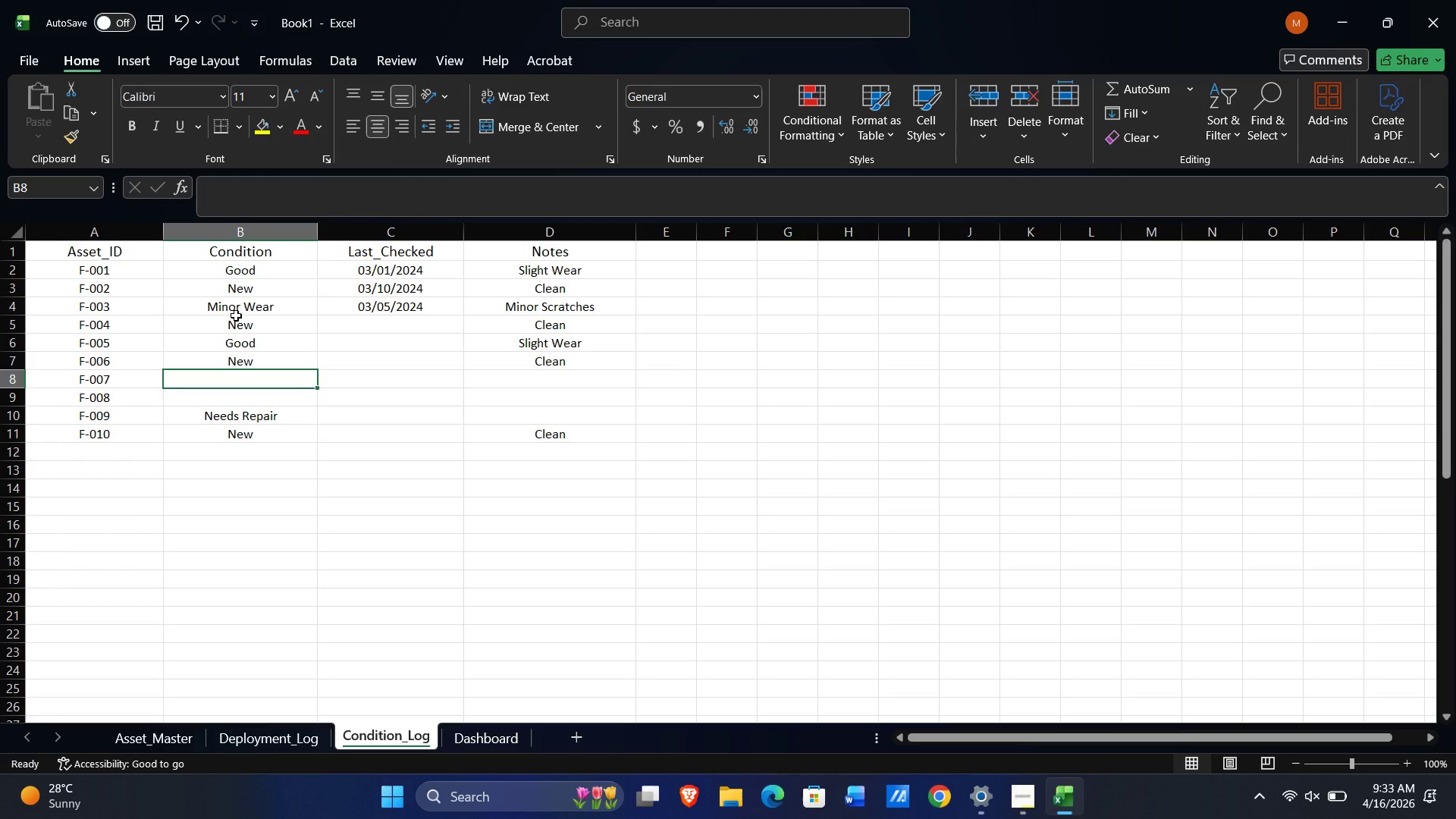 
key(Shift+G)
 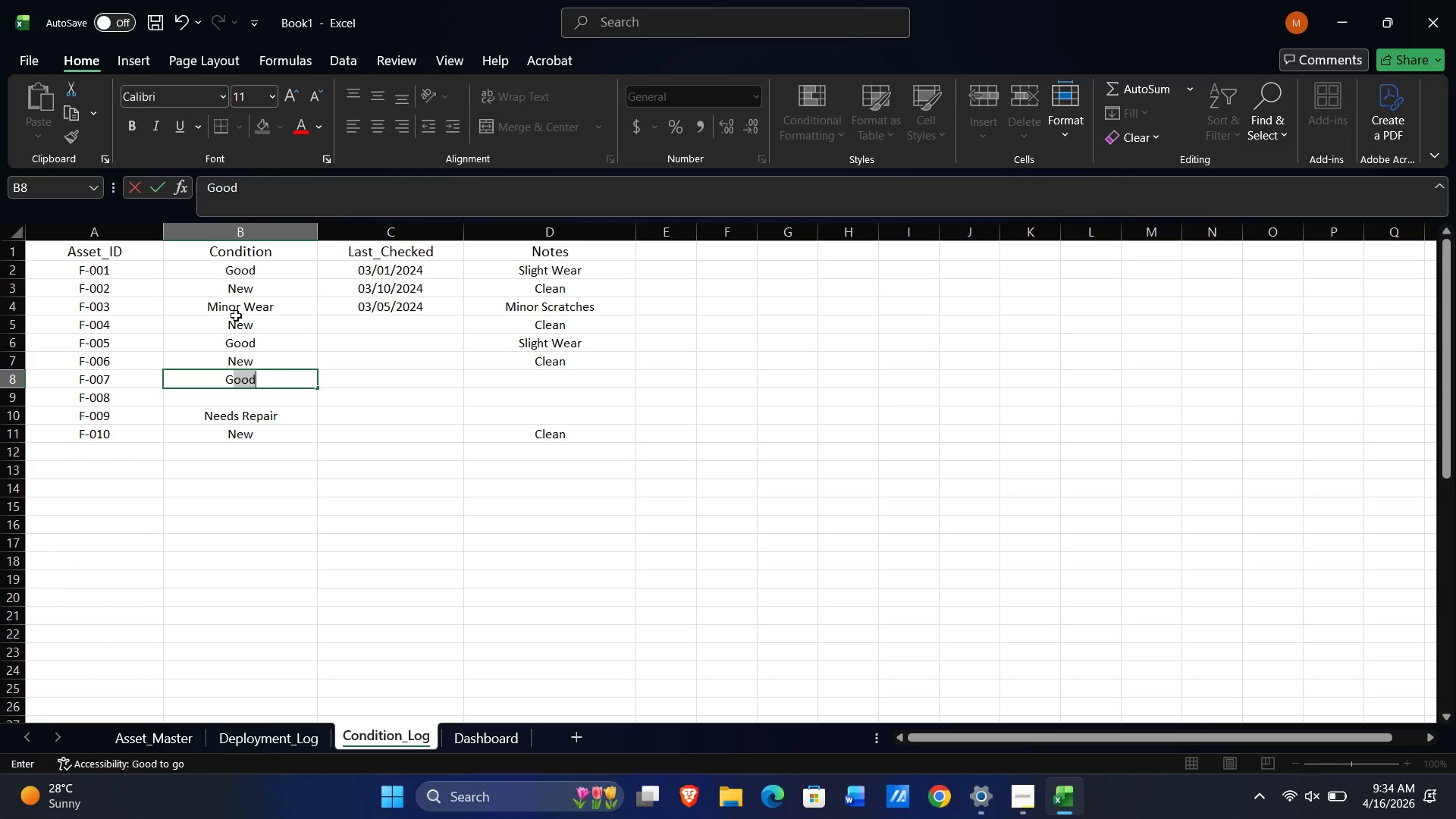 
key(NumpadEnter)
 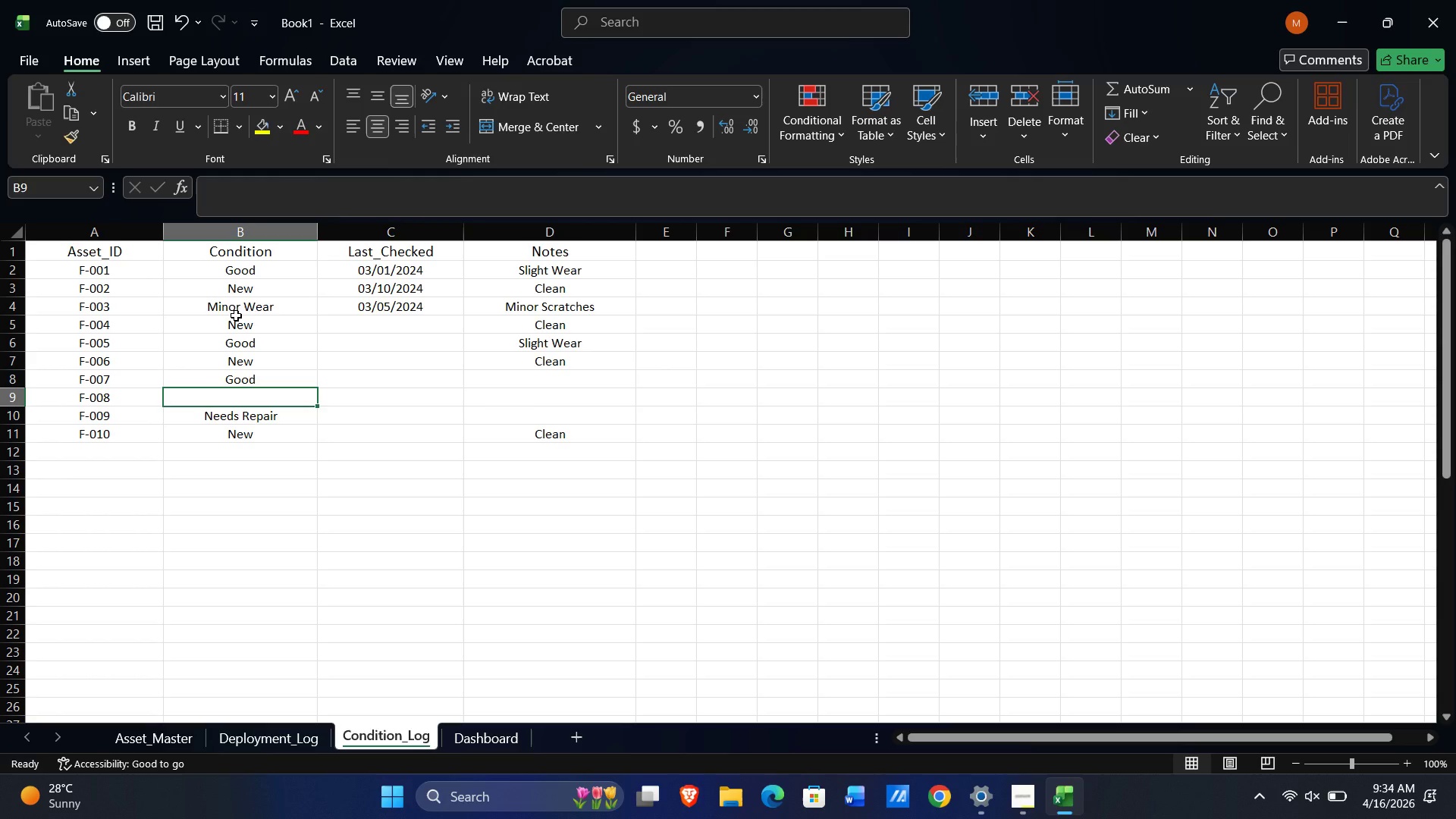 
key(Shift+G)
 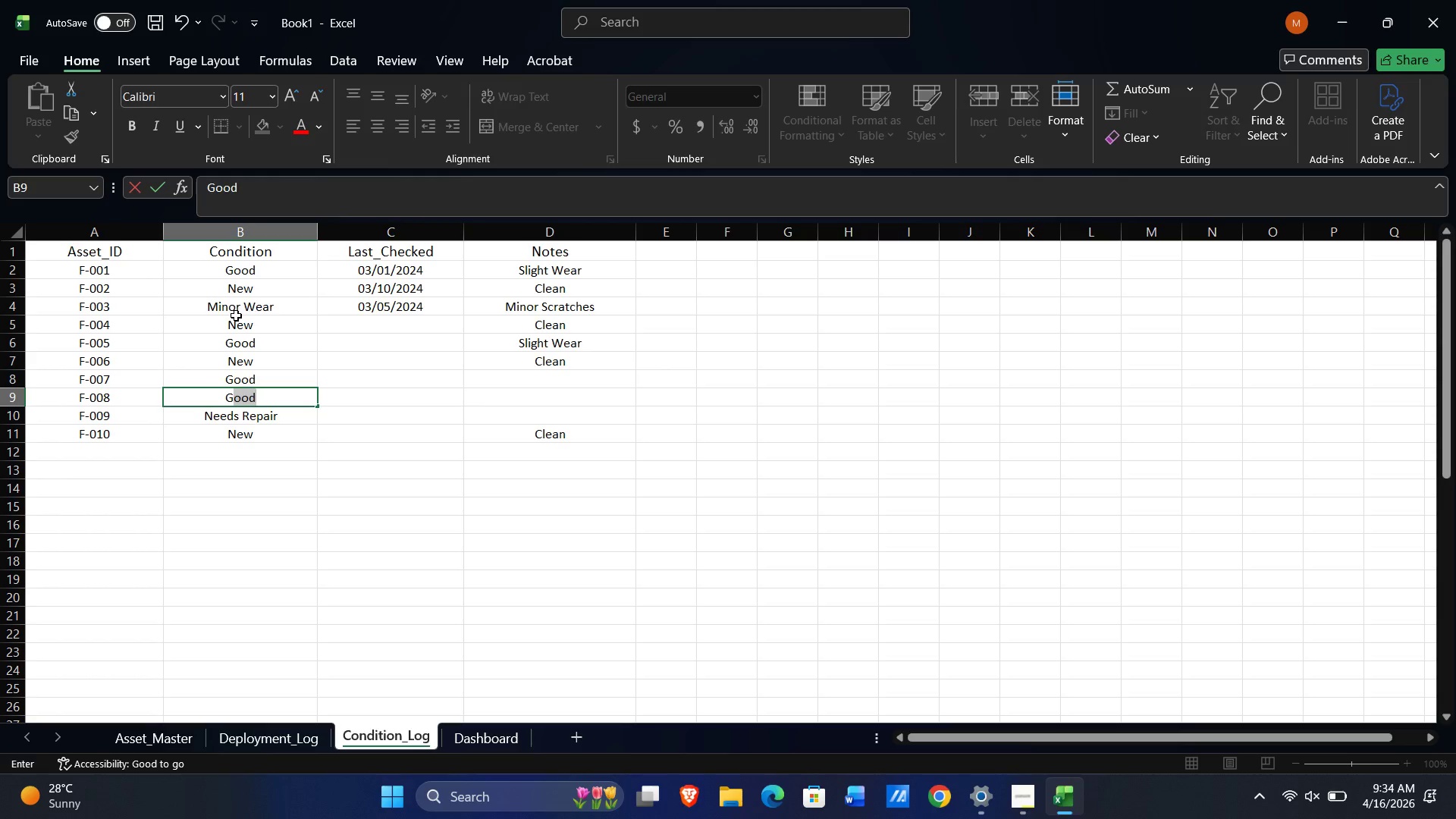 
key(NumpadEnter)
 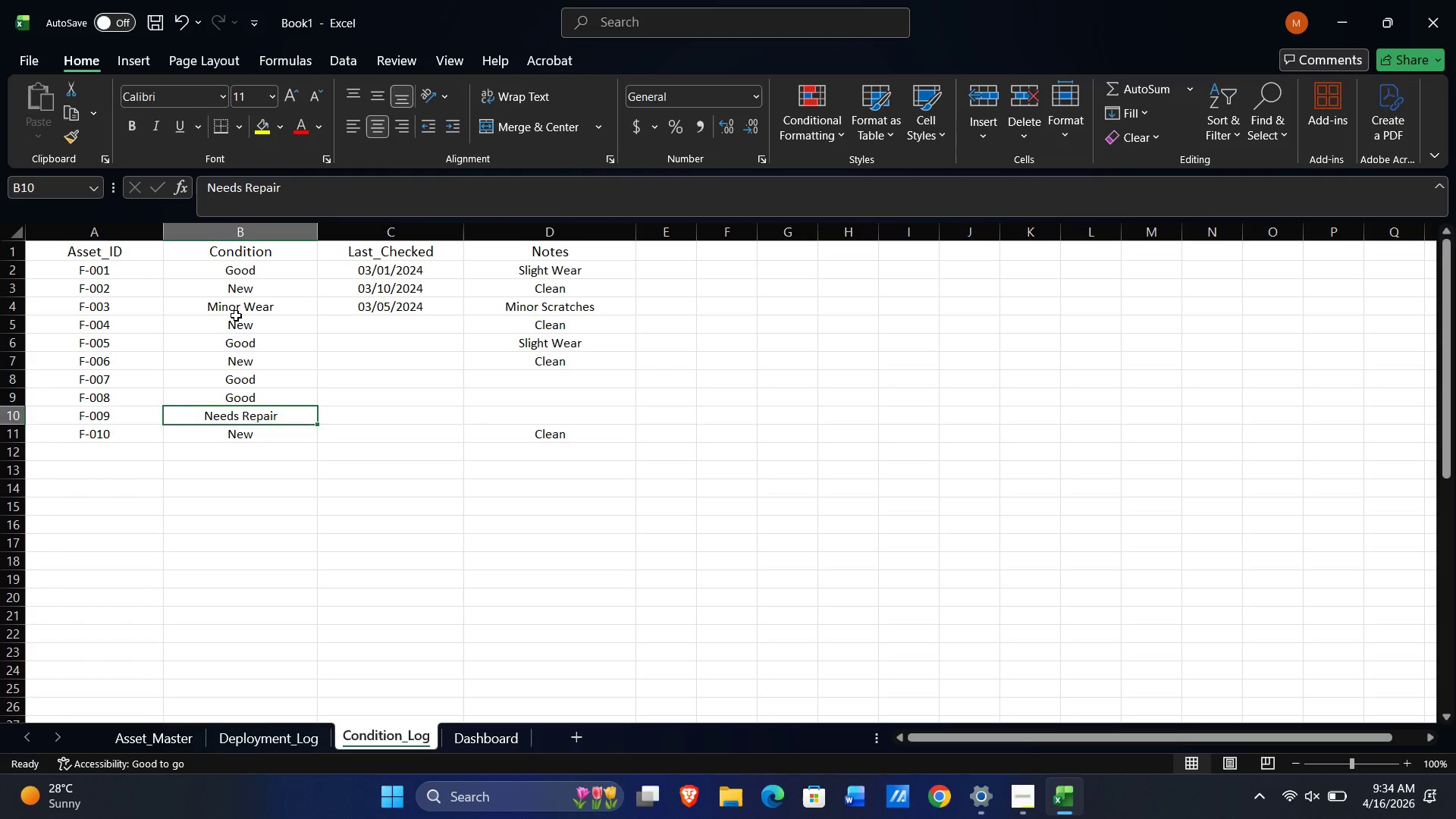 
key(ArrowUp)
 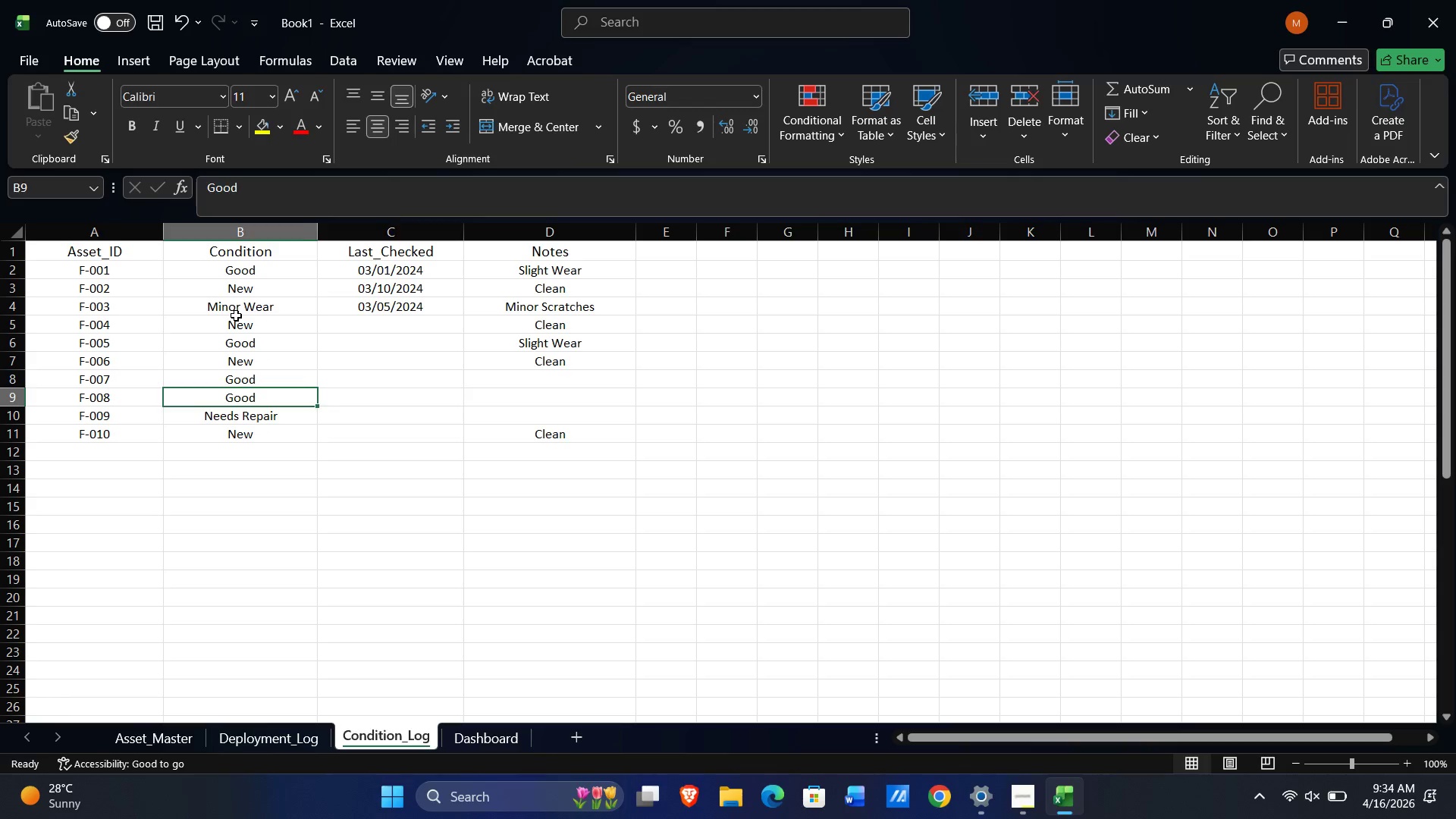 
key(ArrowRight)
 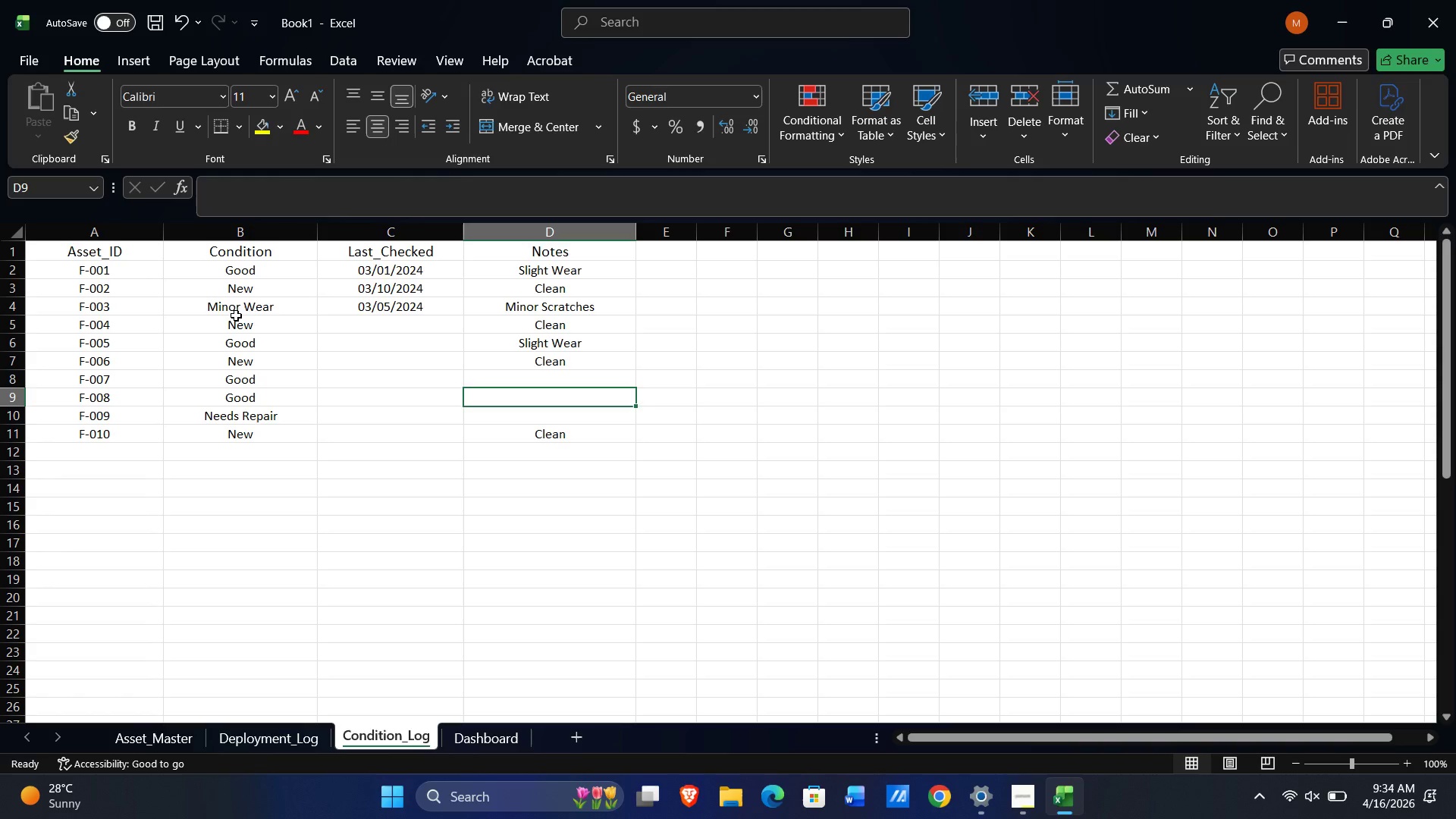 
key(ArrowRight)
 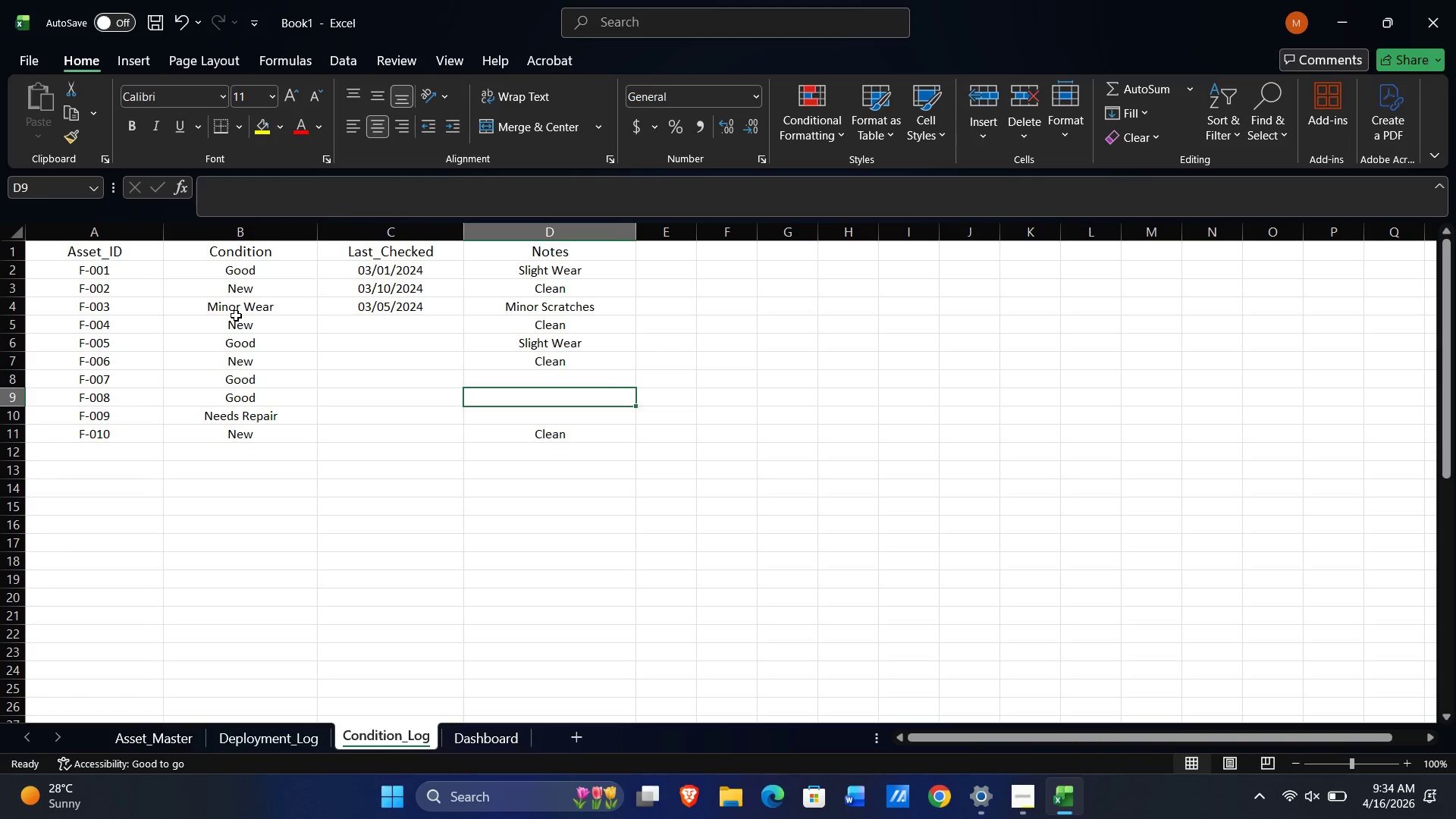 
key(ArrowRight)
 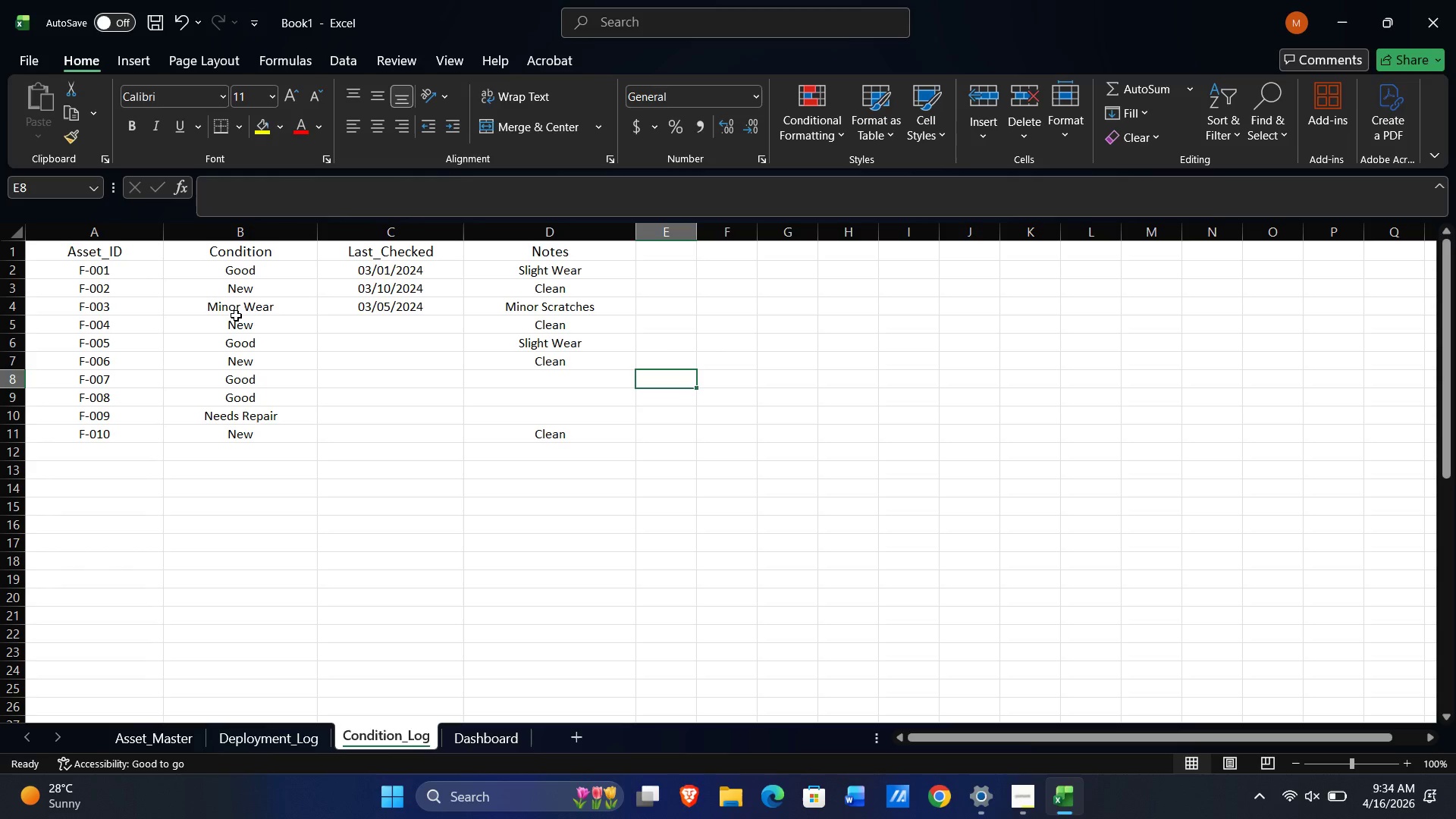 
key(ArrowUp)
 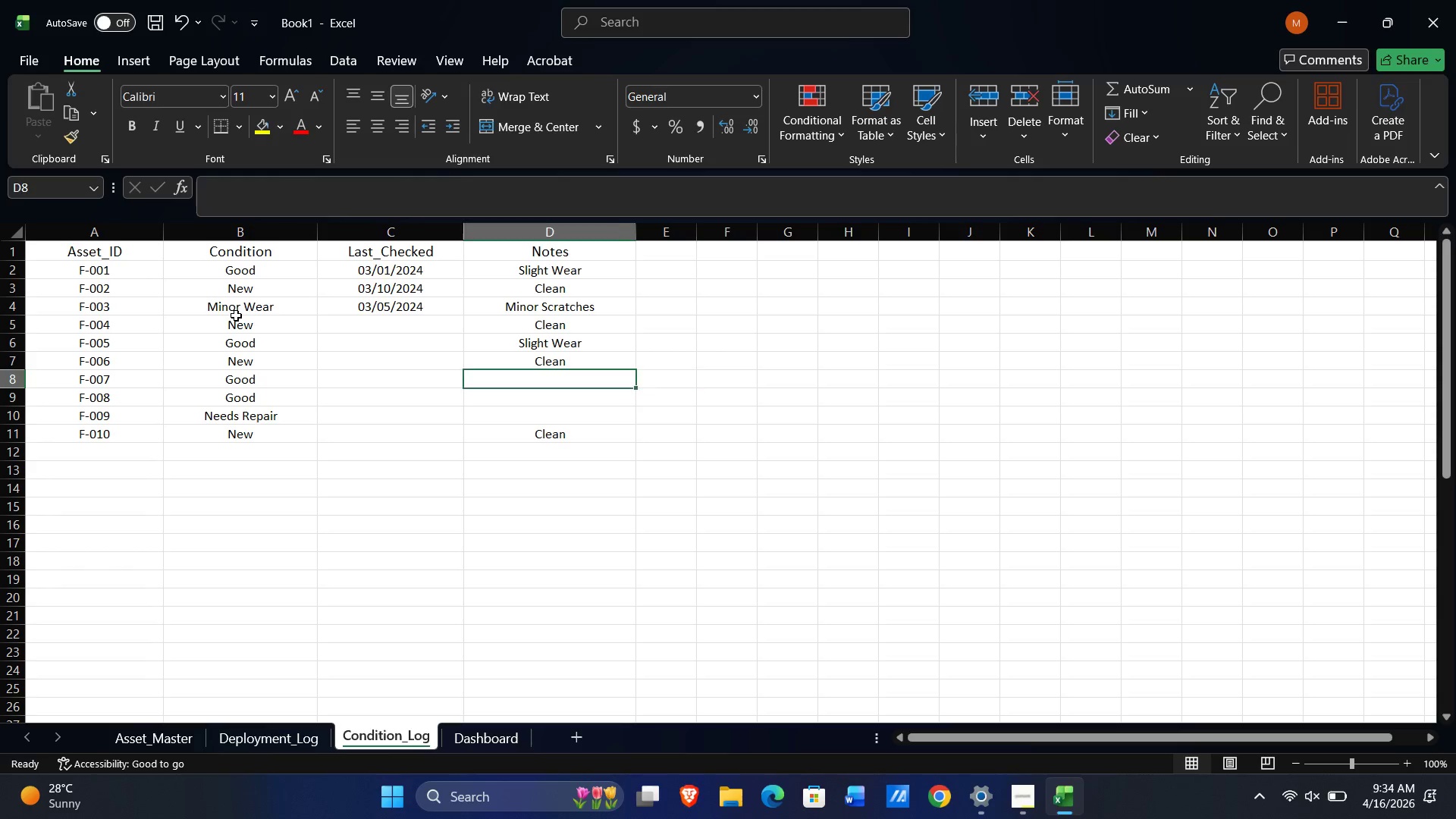 
key(ArrowLeft)
 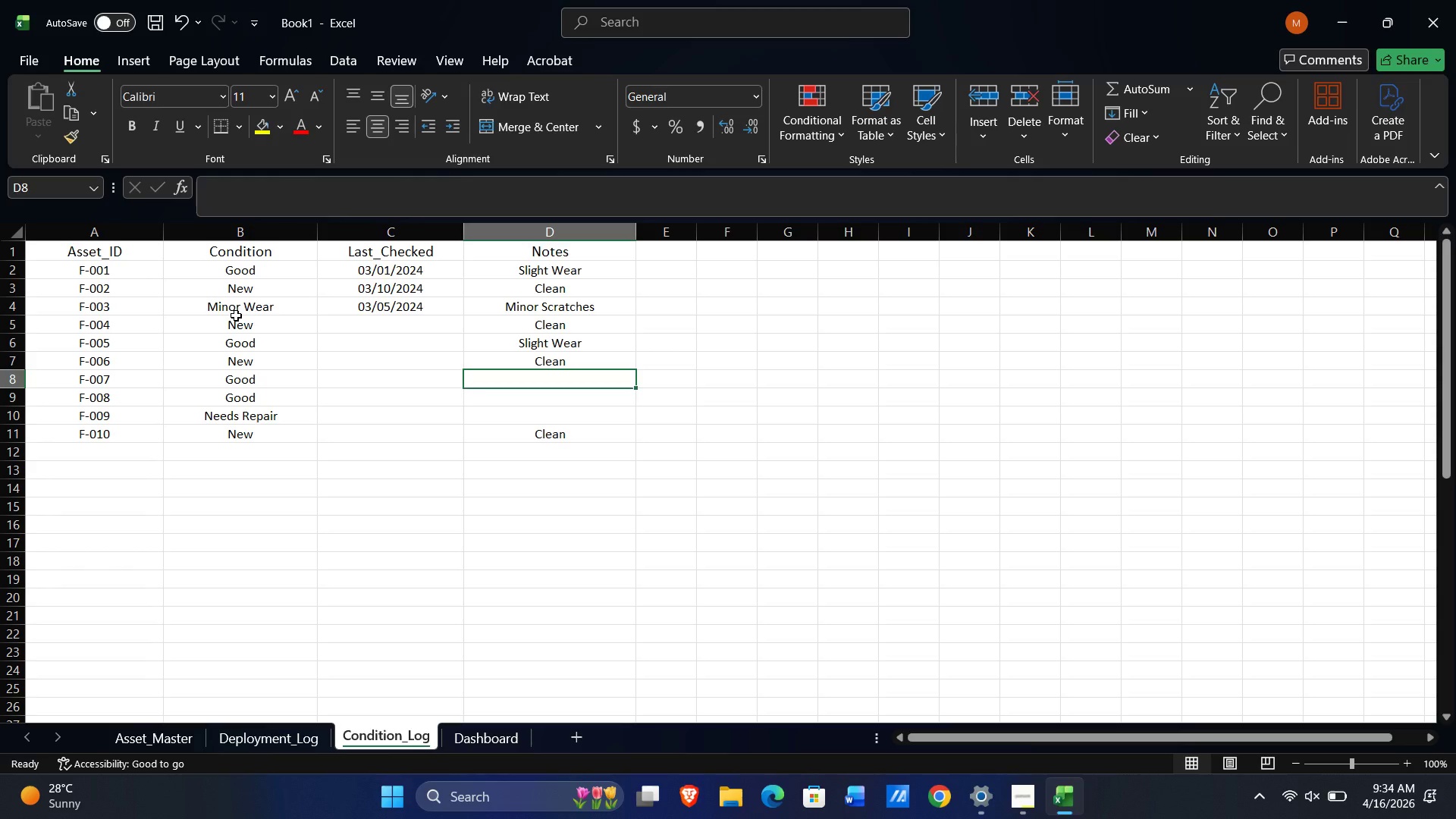 
wait(6.58)
 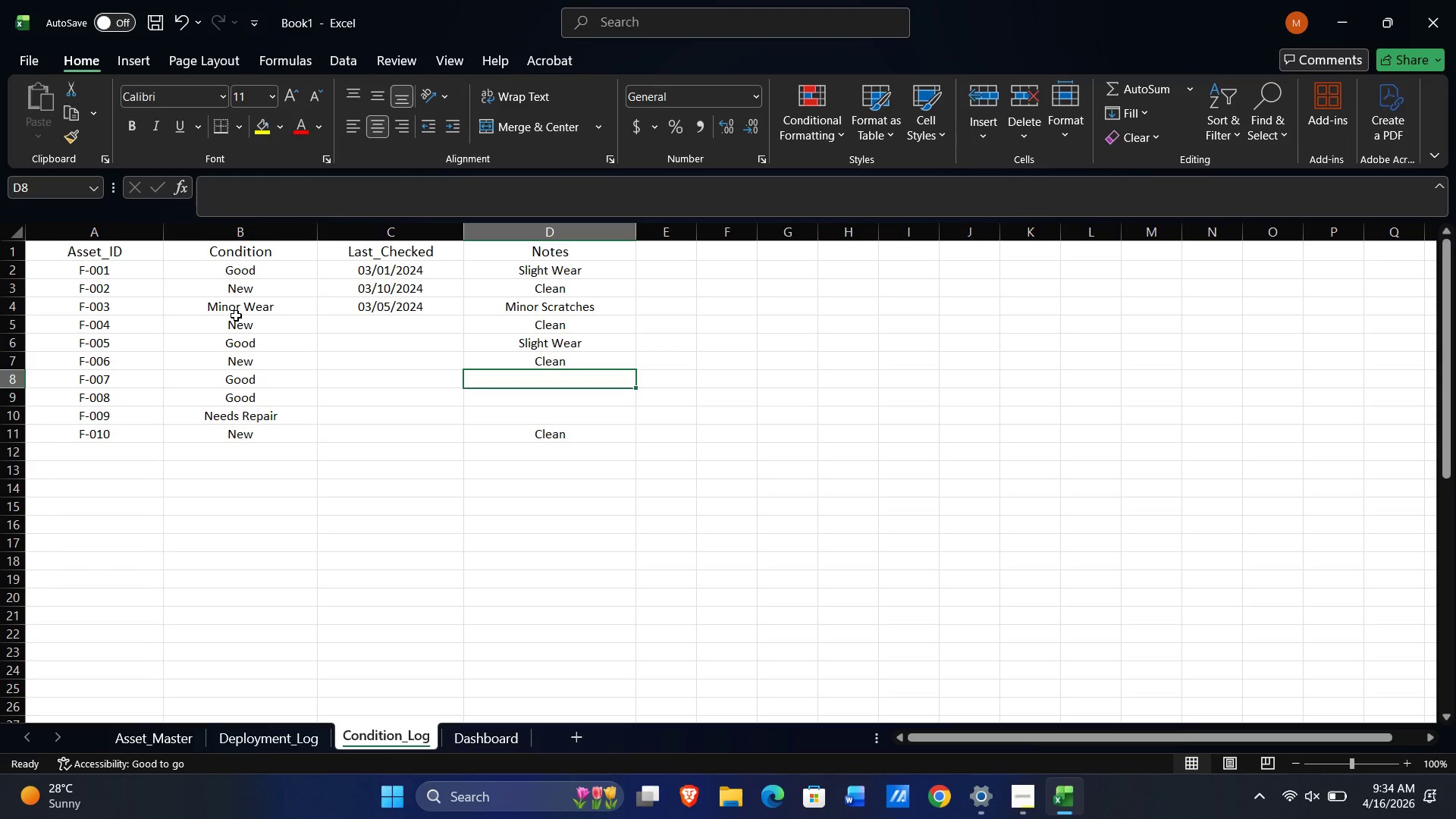 
key(Shift+S)
 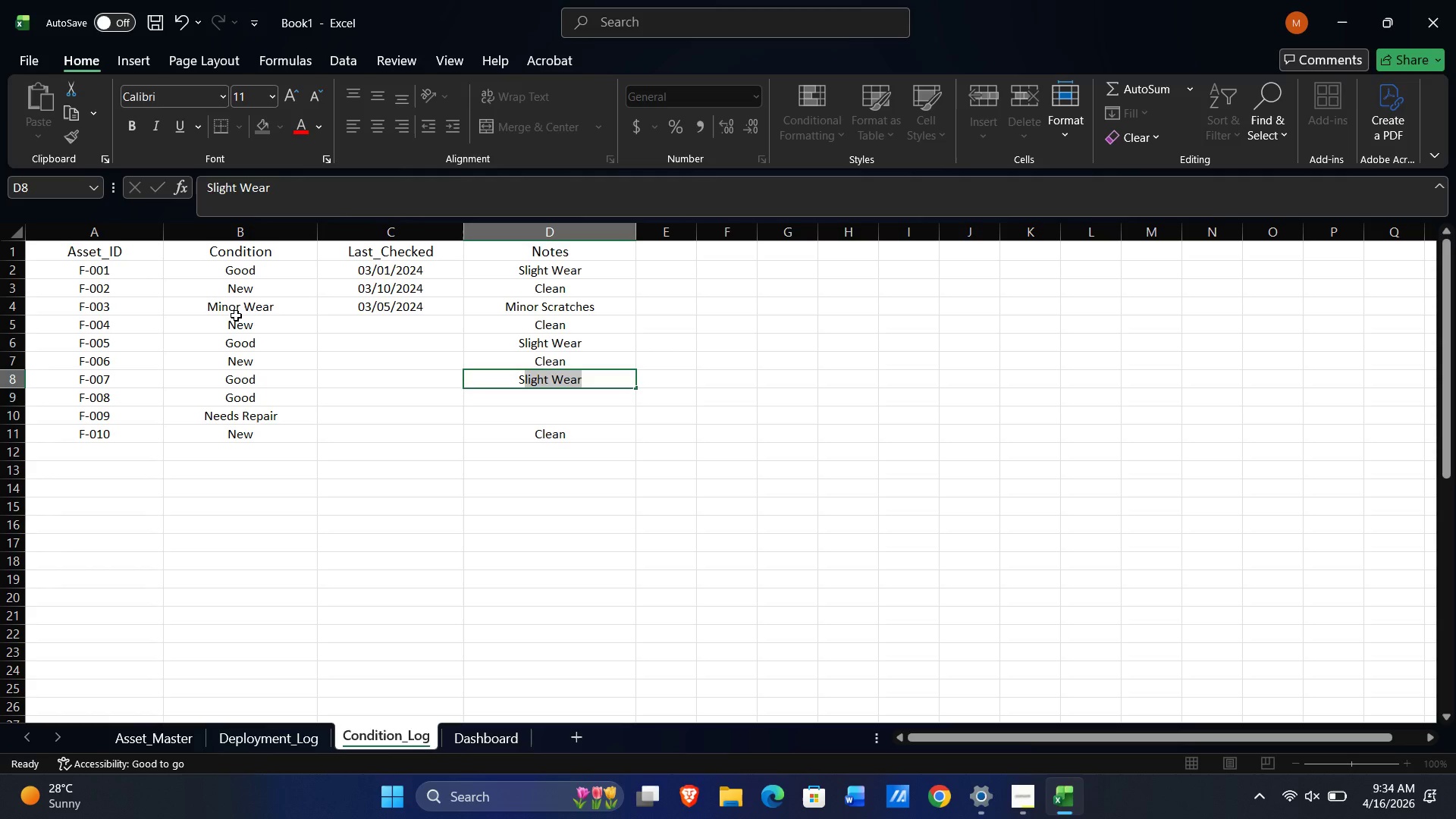 
key(NumpadEnter)
 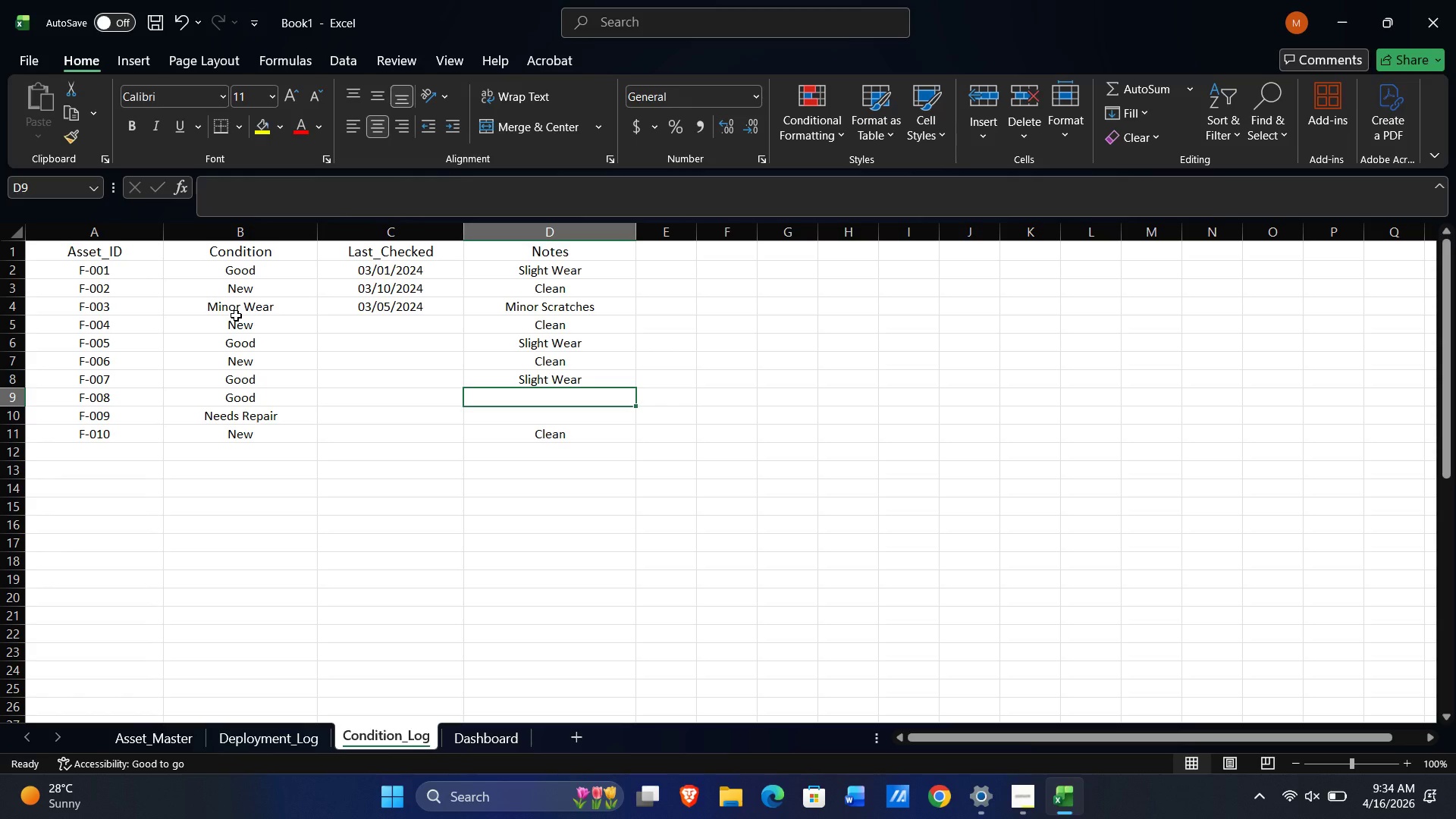 
key(Shift+ShiftLeft)
 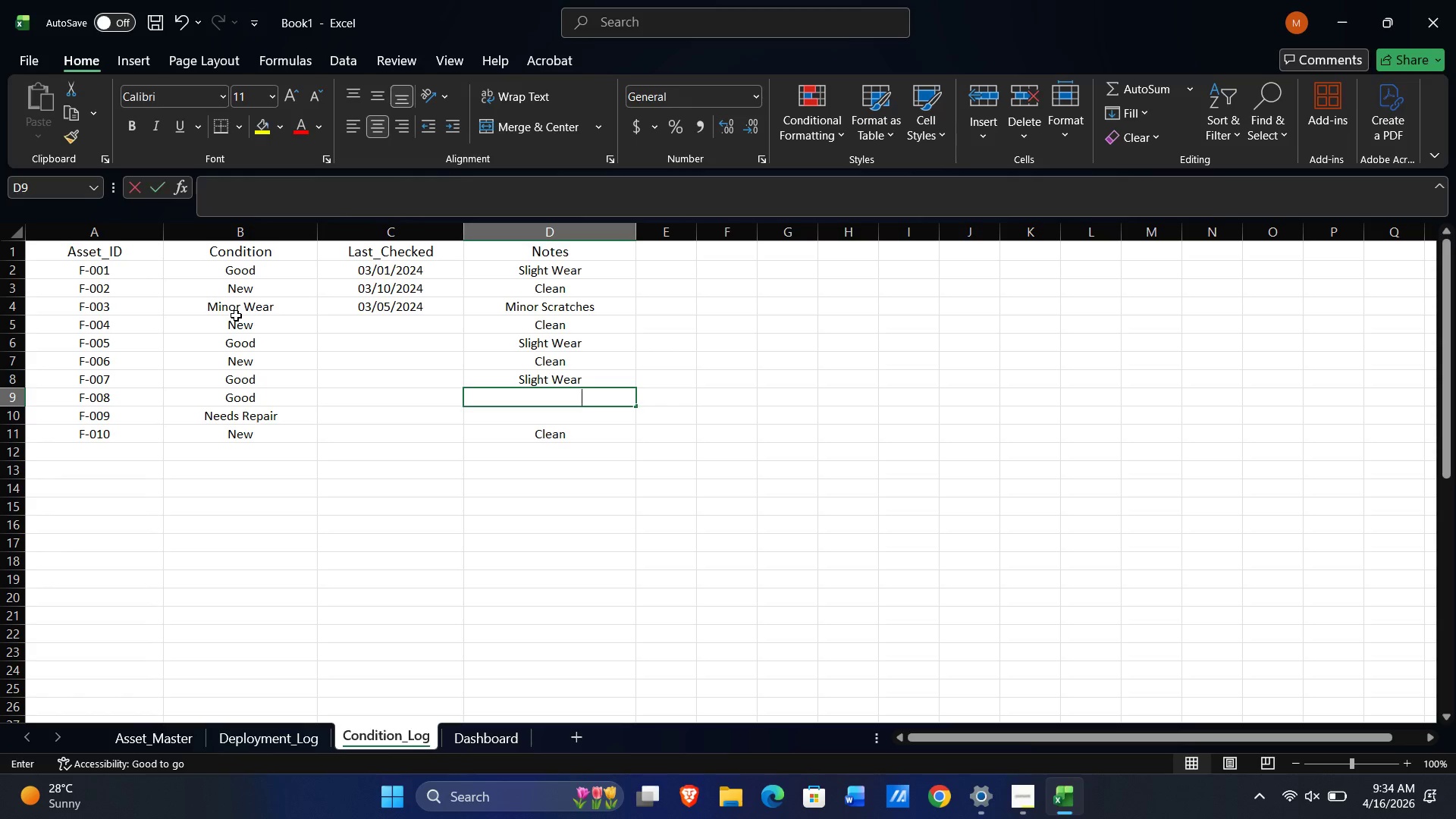 
key(Shift+S)
 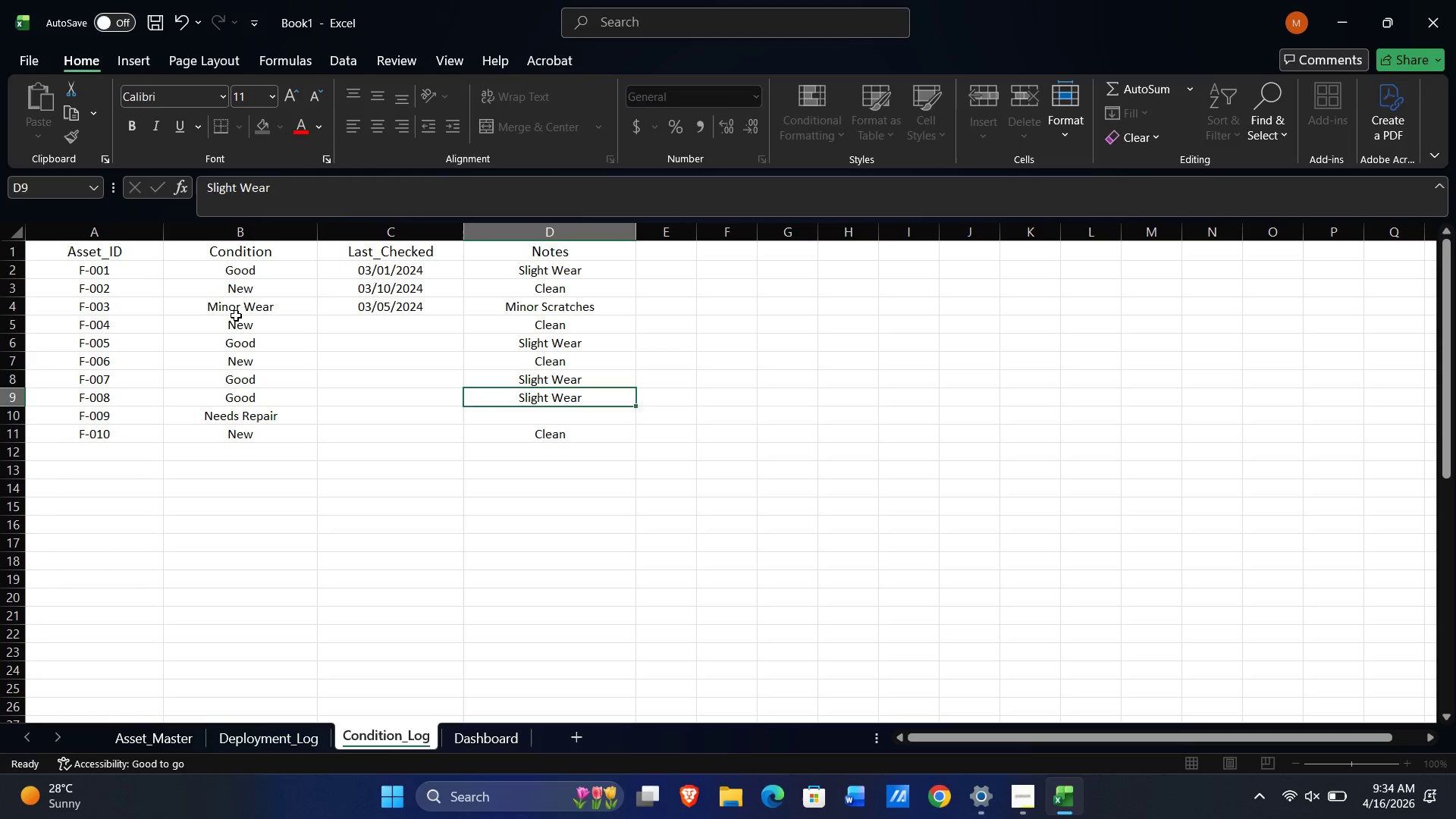 
key(NumpadEnter)
 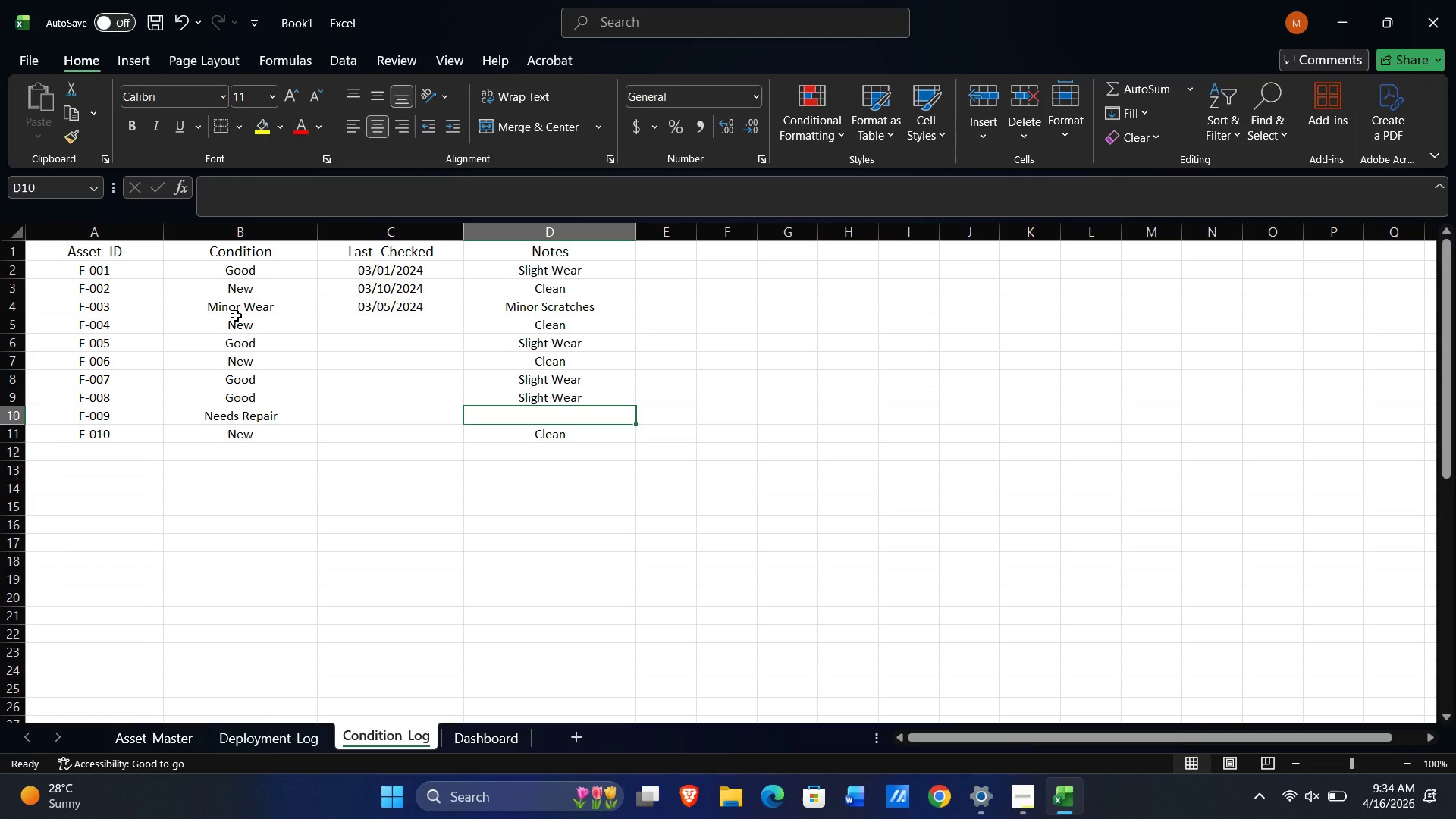 
key(Shift+S)
 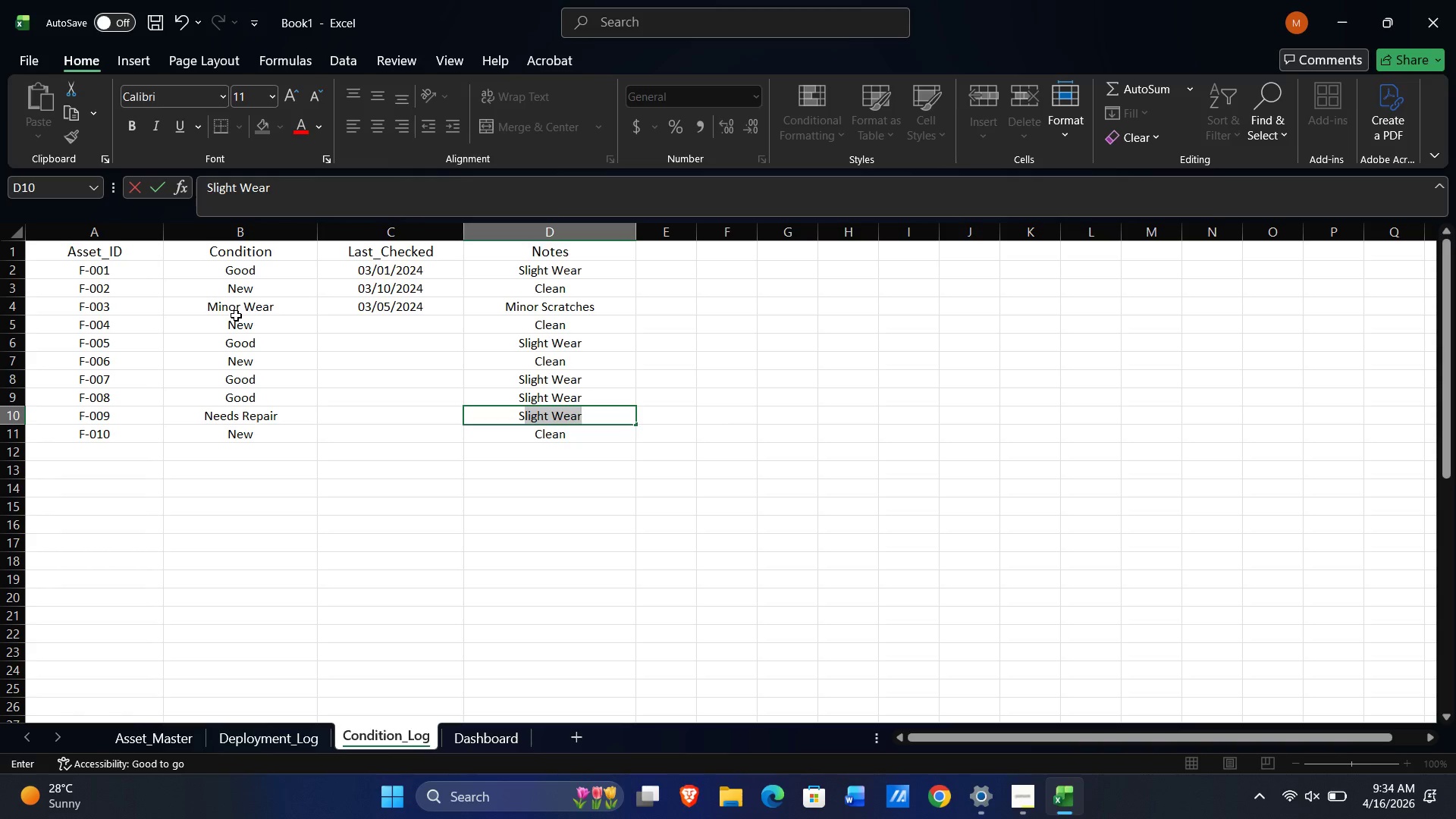 
key(NumpadEnter)
 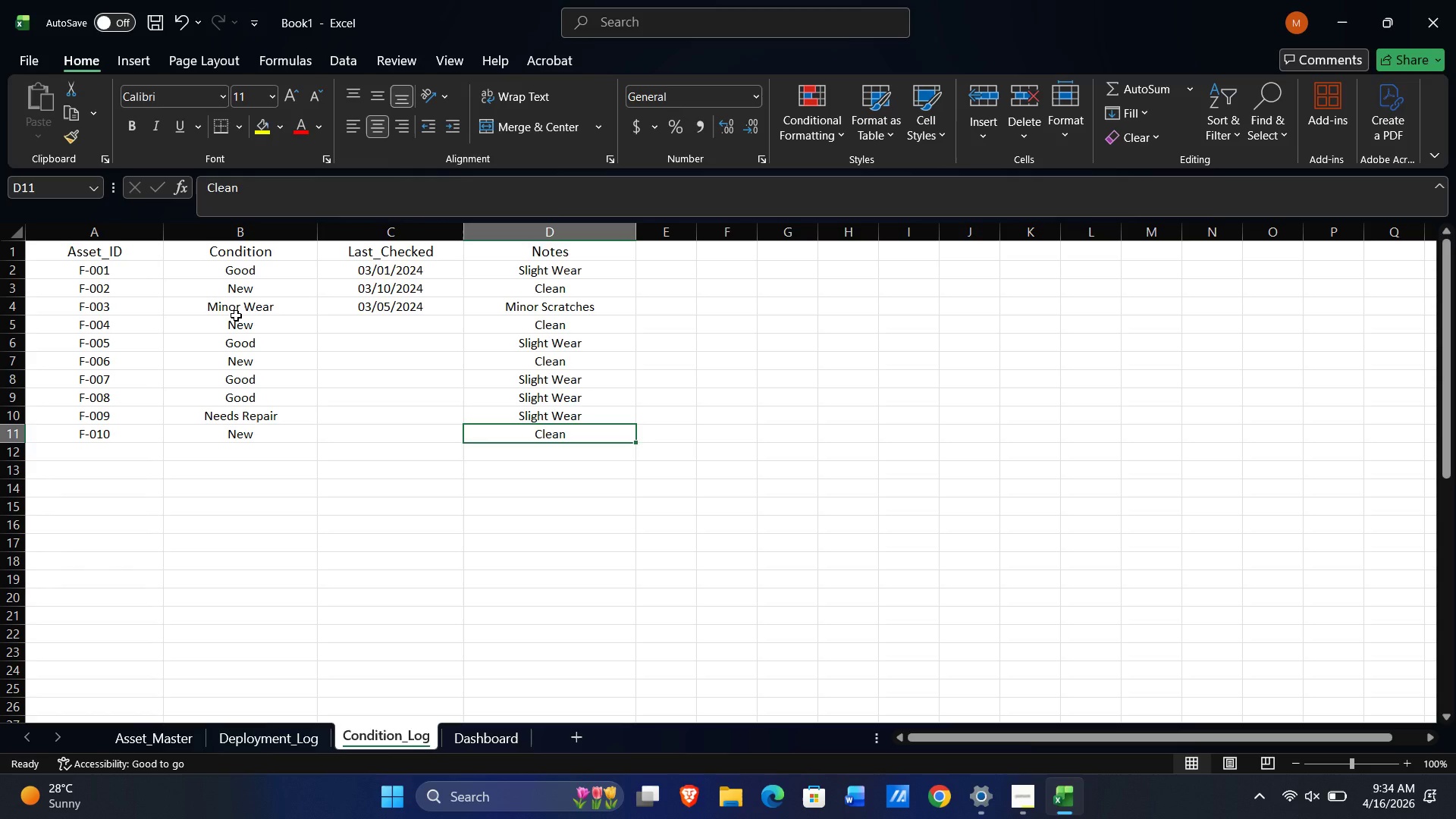 
key(ArrowUp)
 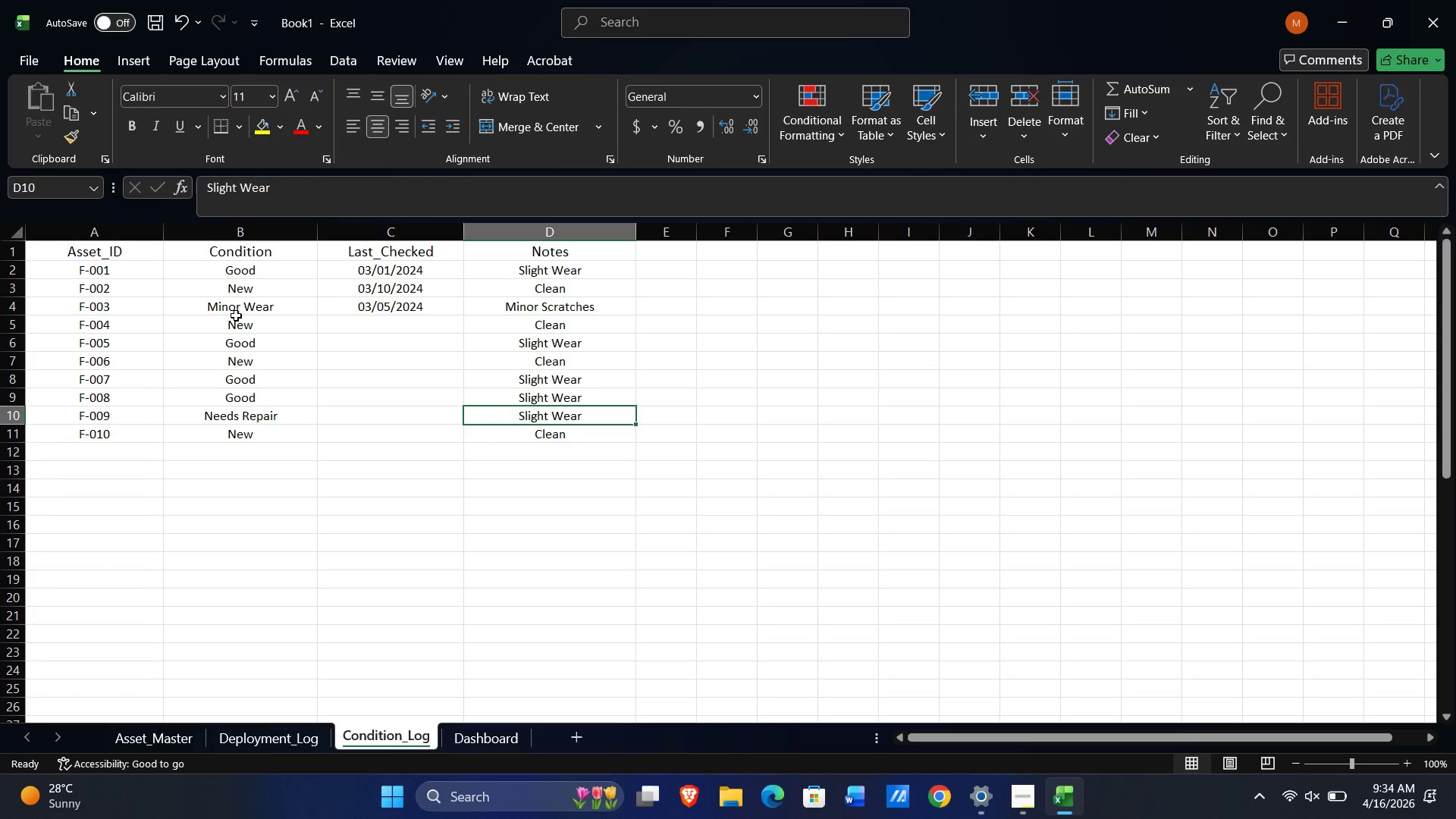 
wait(5.33)
 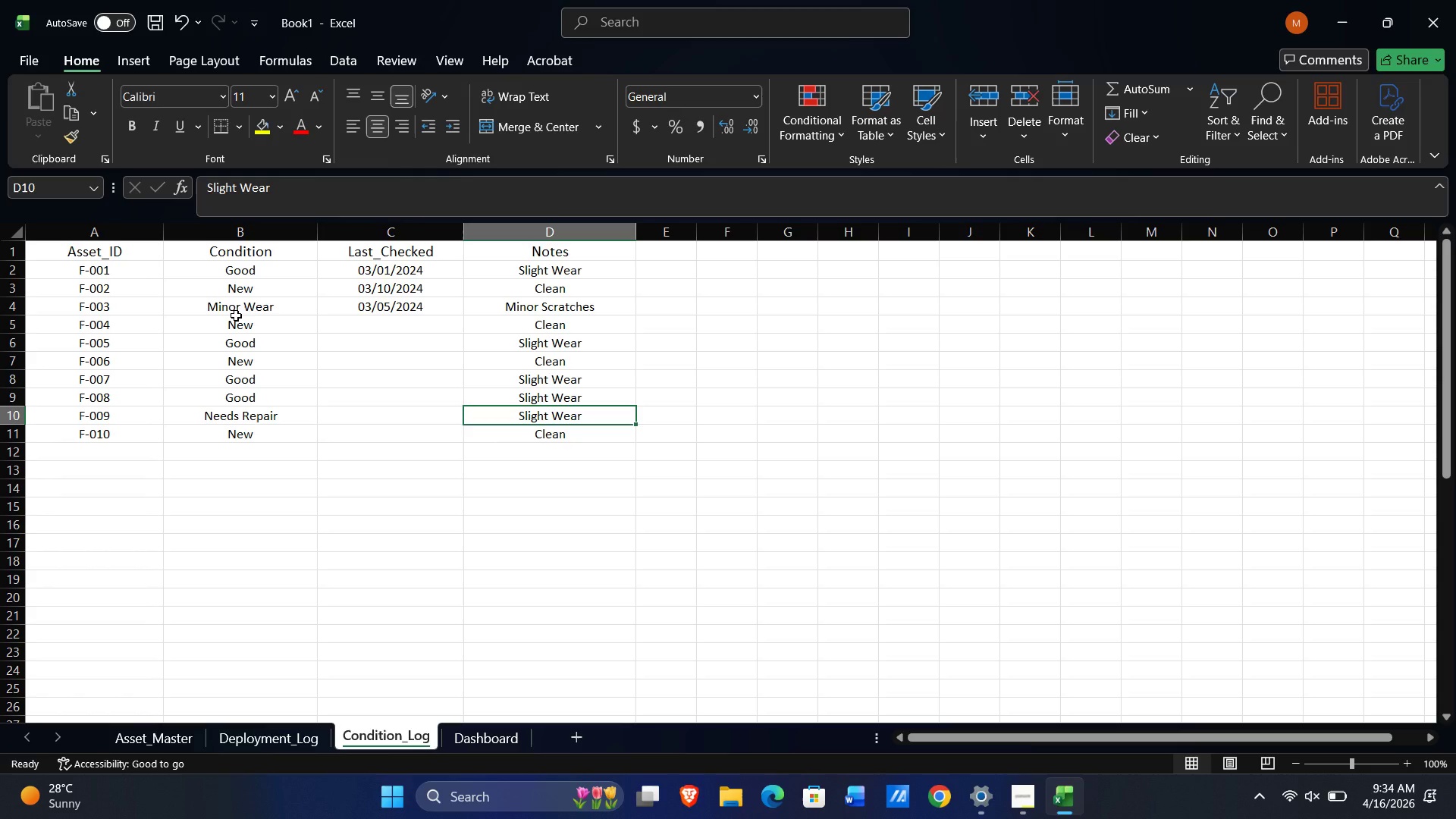 
type(Crack in Surface)
key(NumpadEnter)
 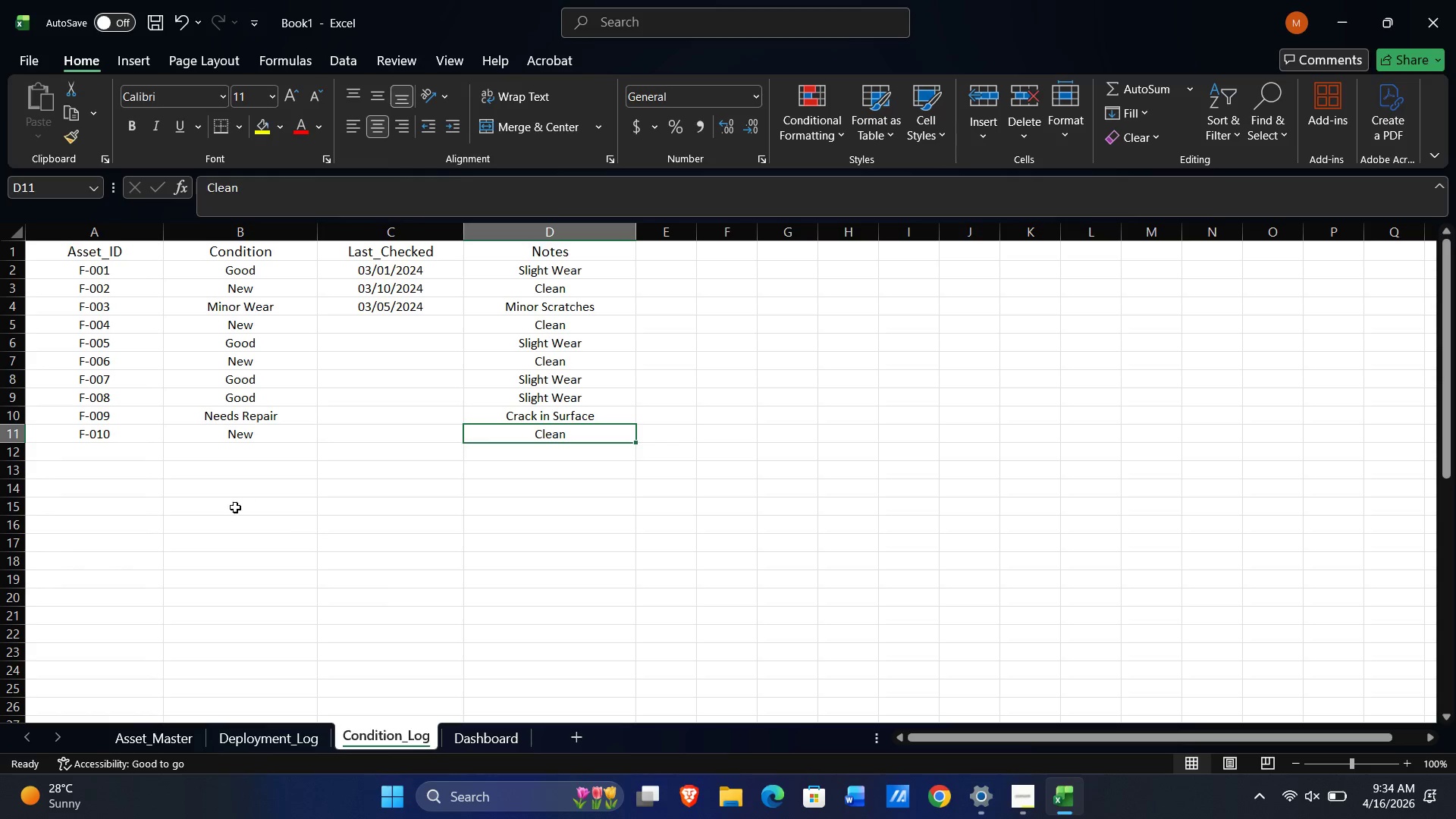 
wait(5.03)
 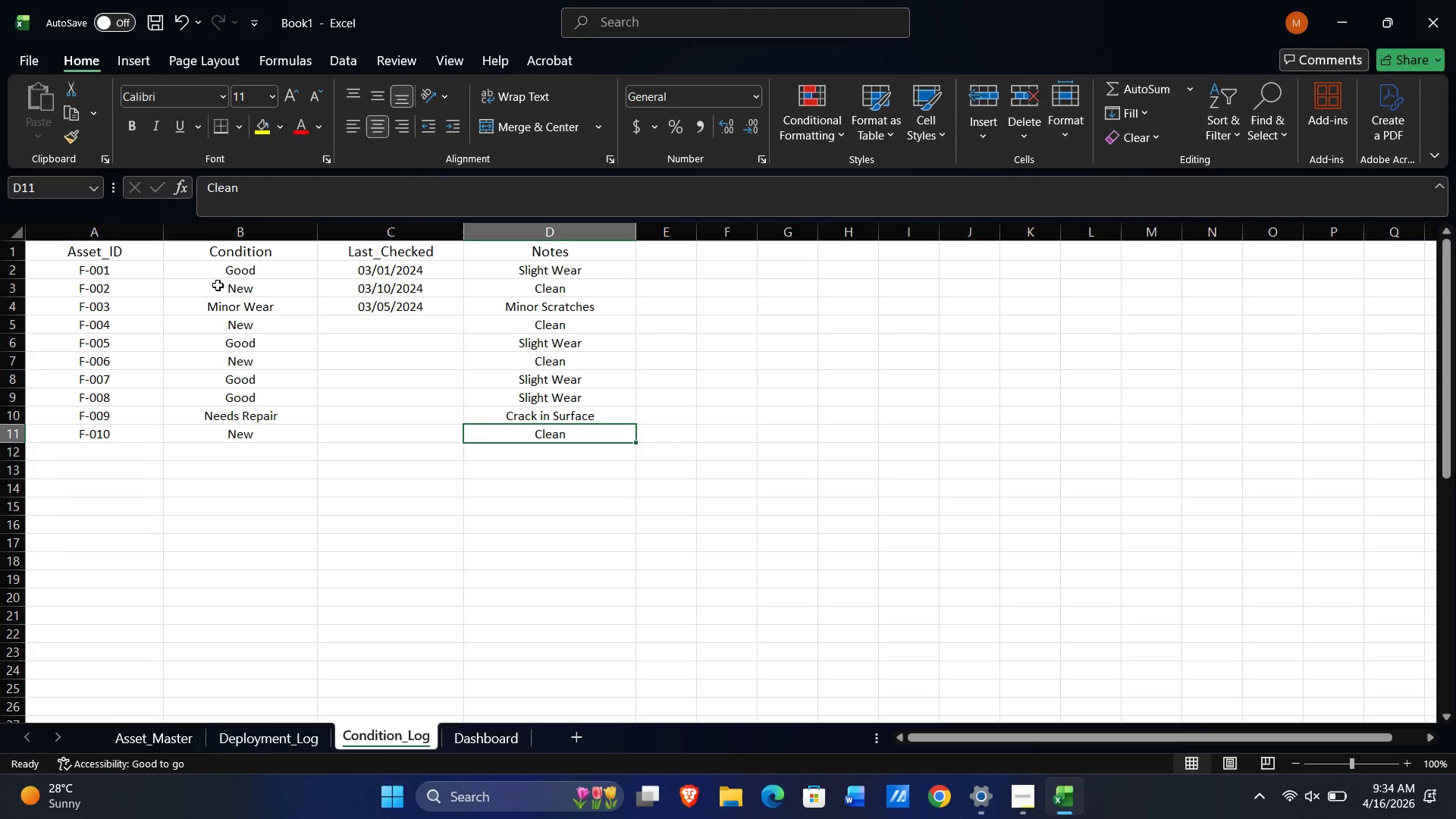 
left_click([108, 449])
 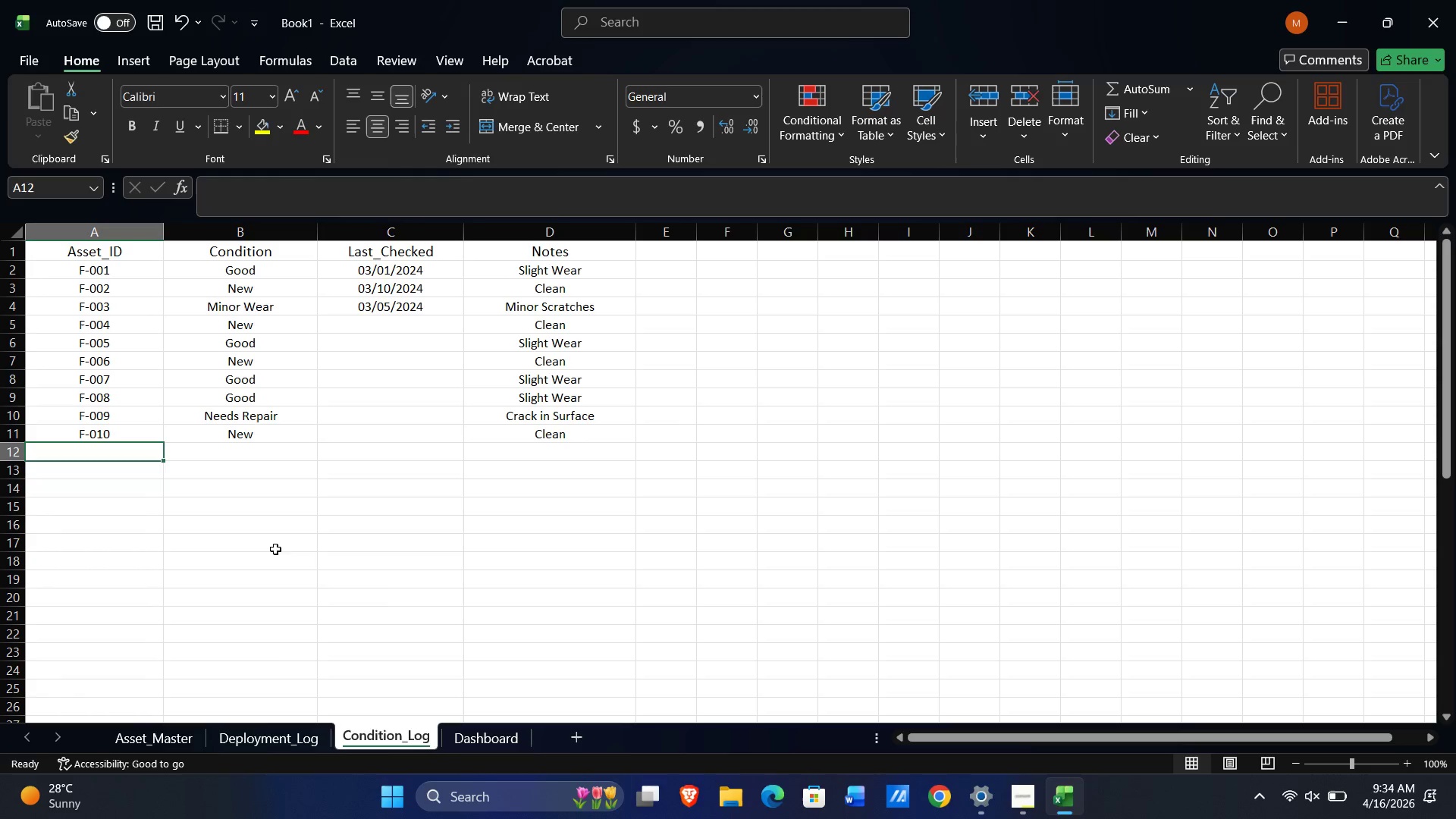 
left_click([140, 742])
 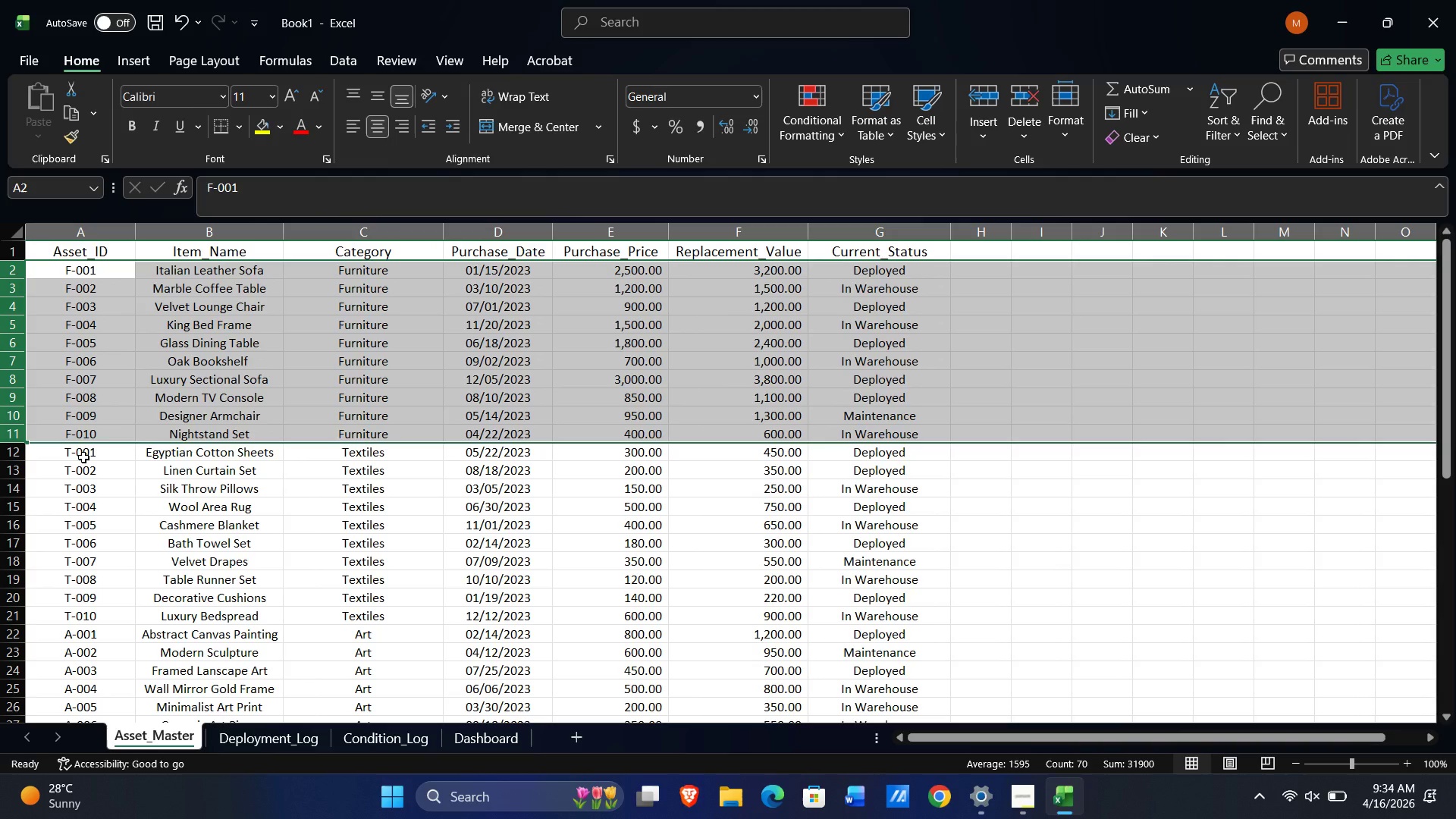 
key(Alt+AltLeft)
 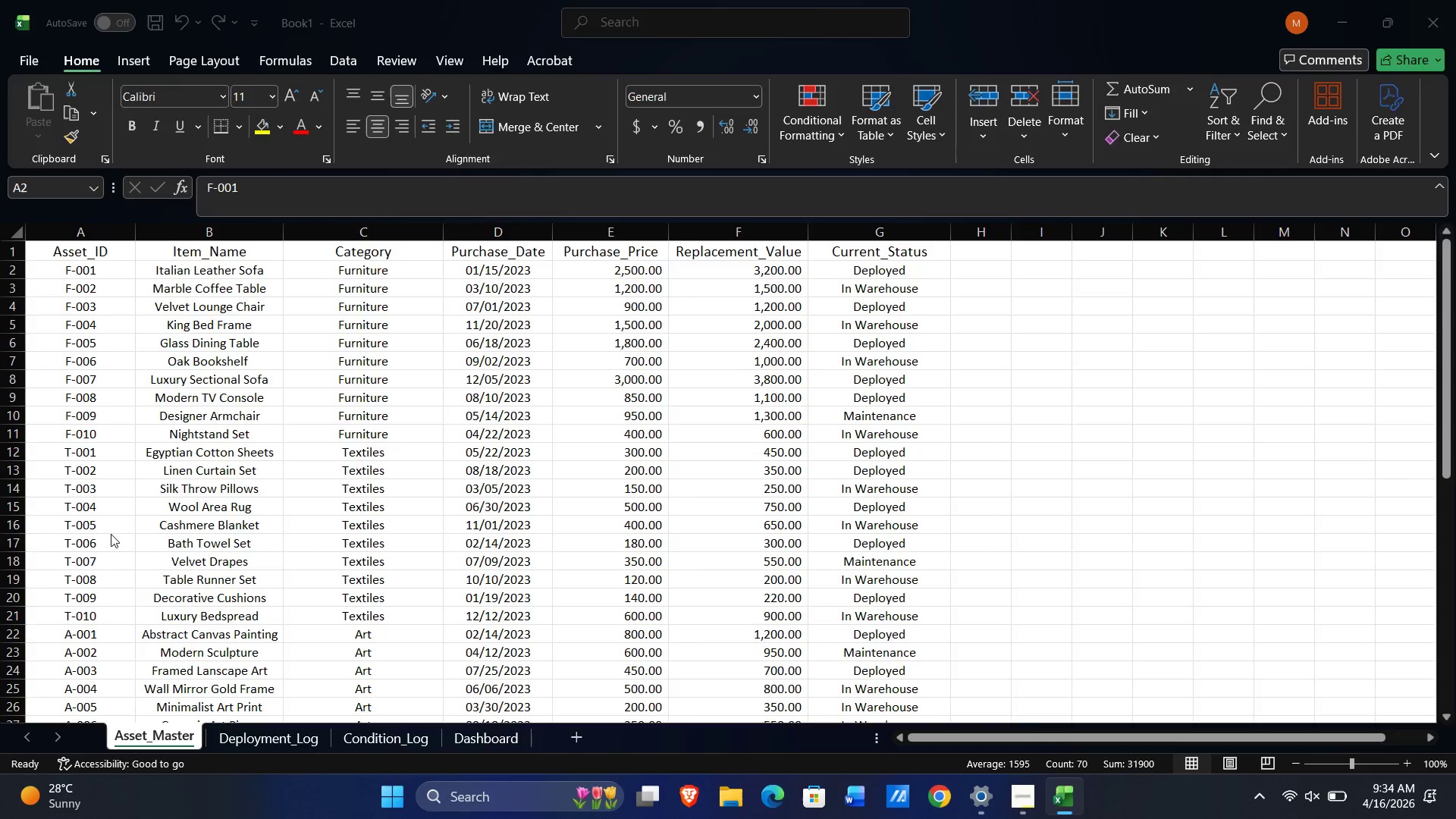 
key(Alt+Tab)